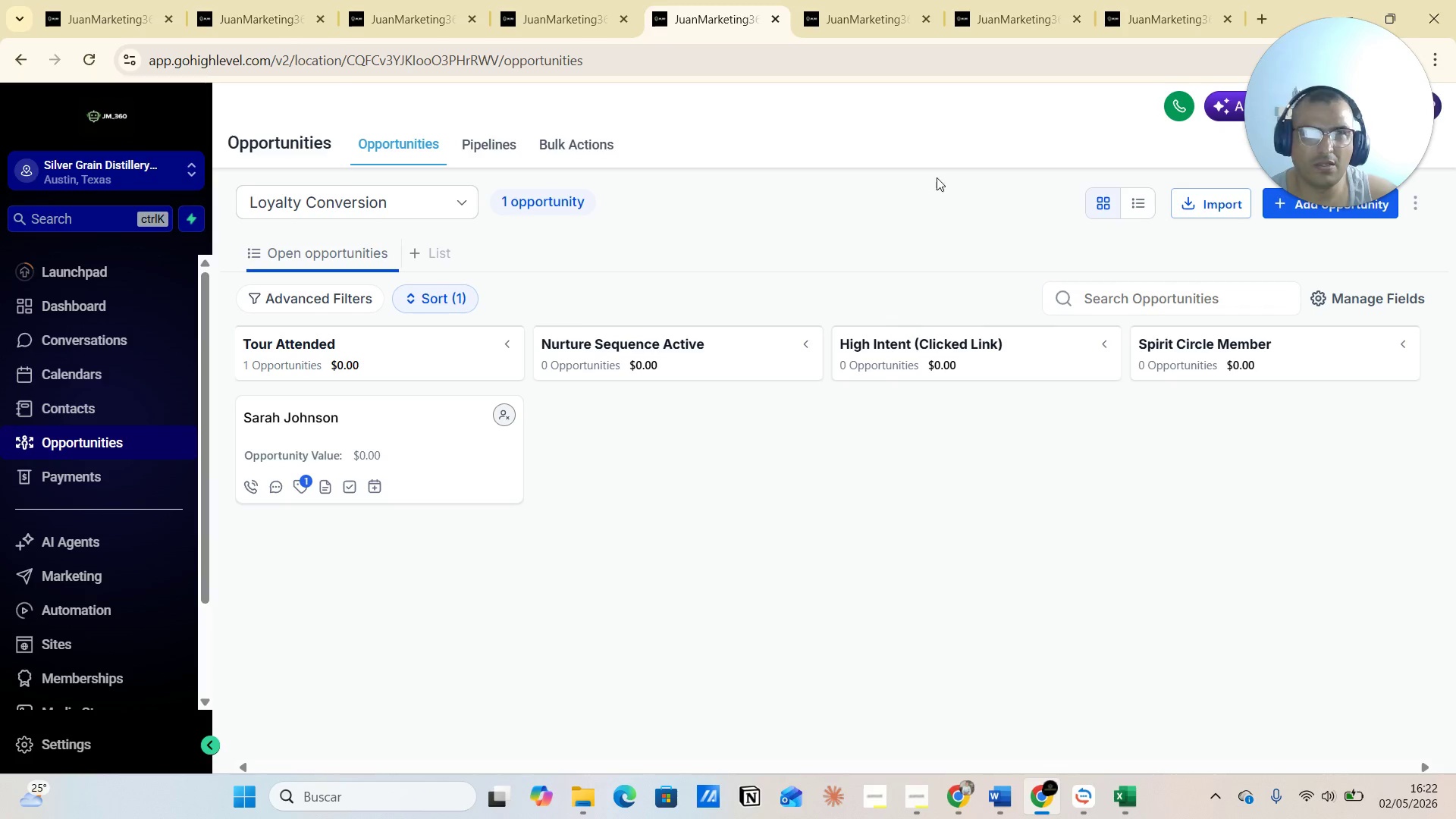 
wait(6.38)
 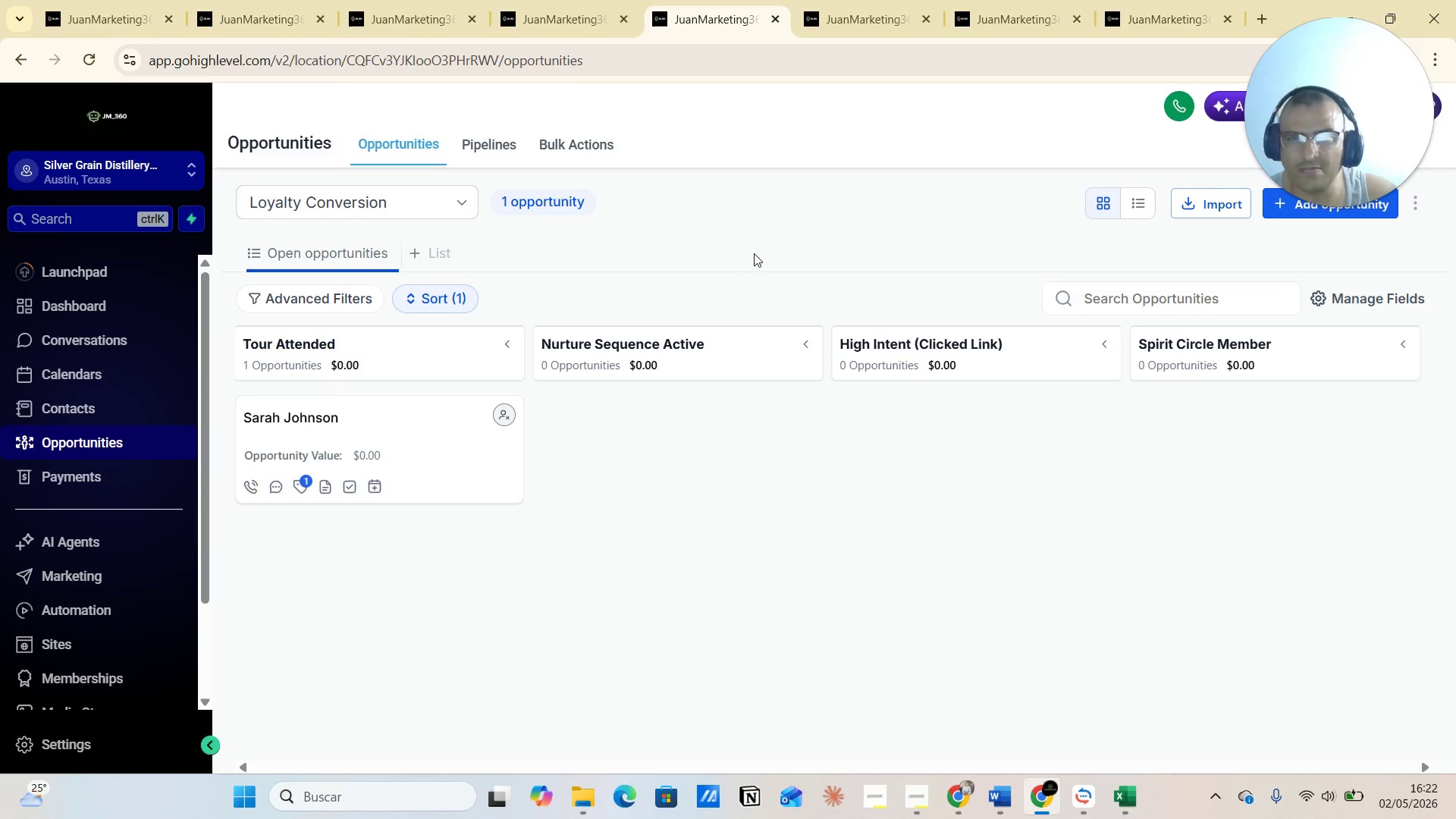 
left_click([856, 14])
 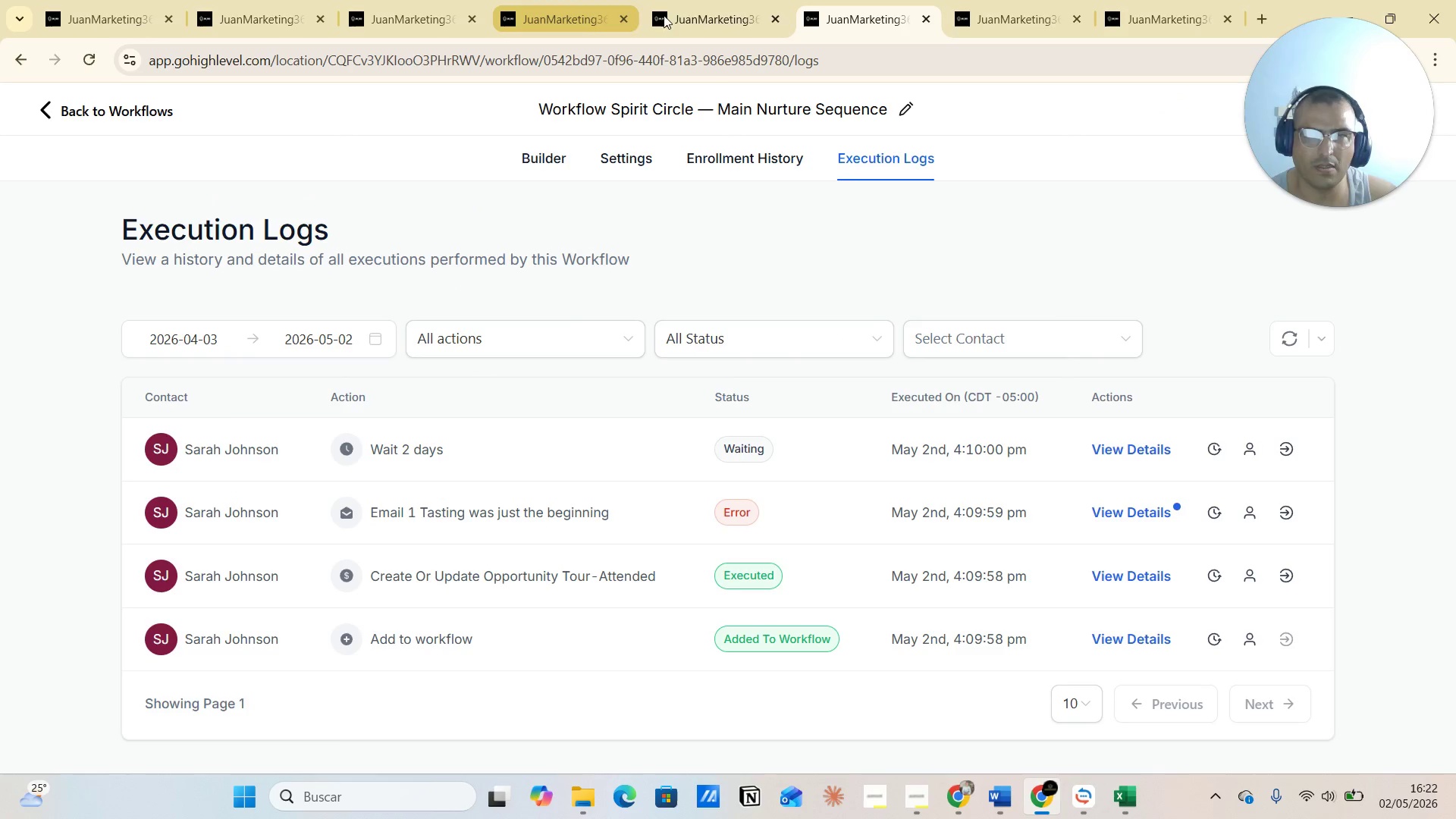 
left_click([1009, 15])
 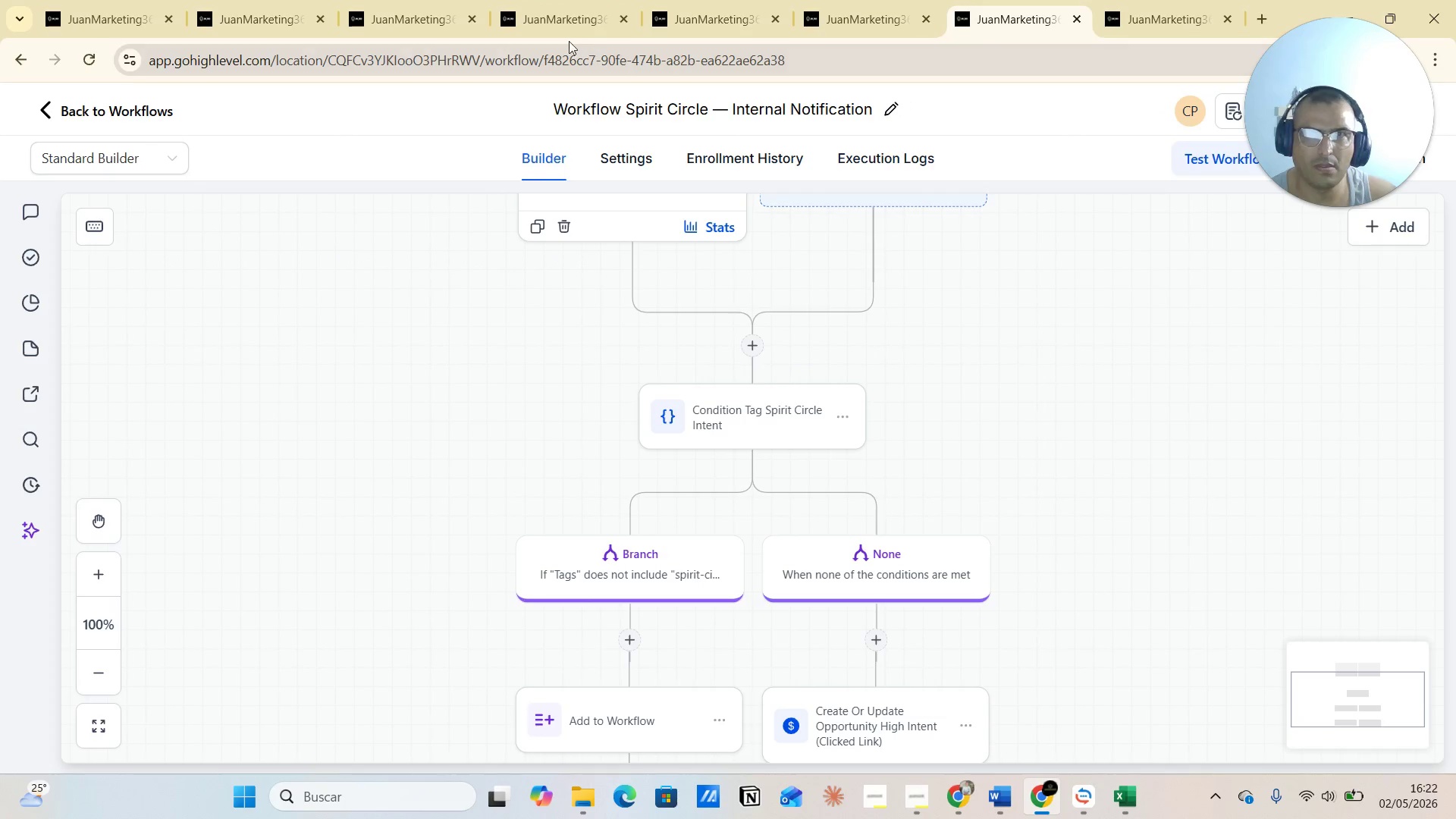 
left_click([557, 22])
 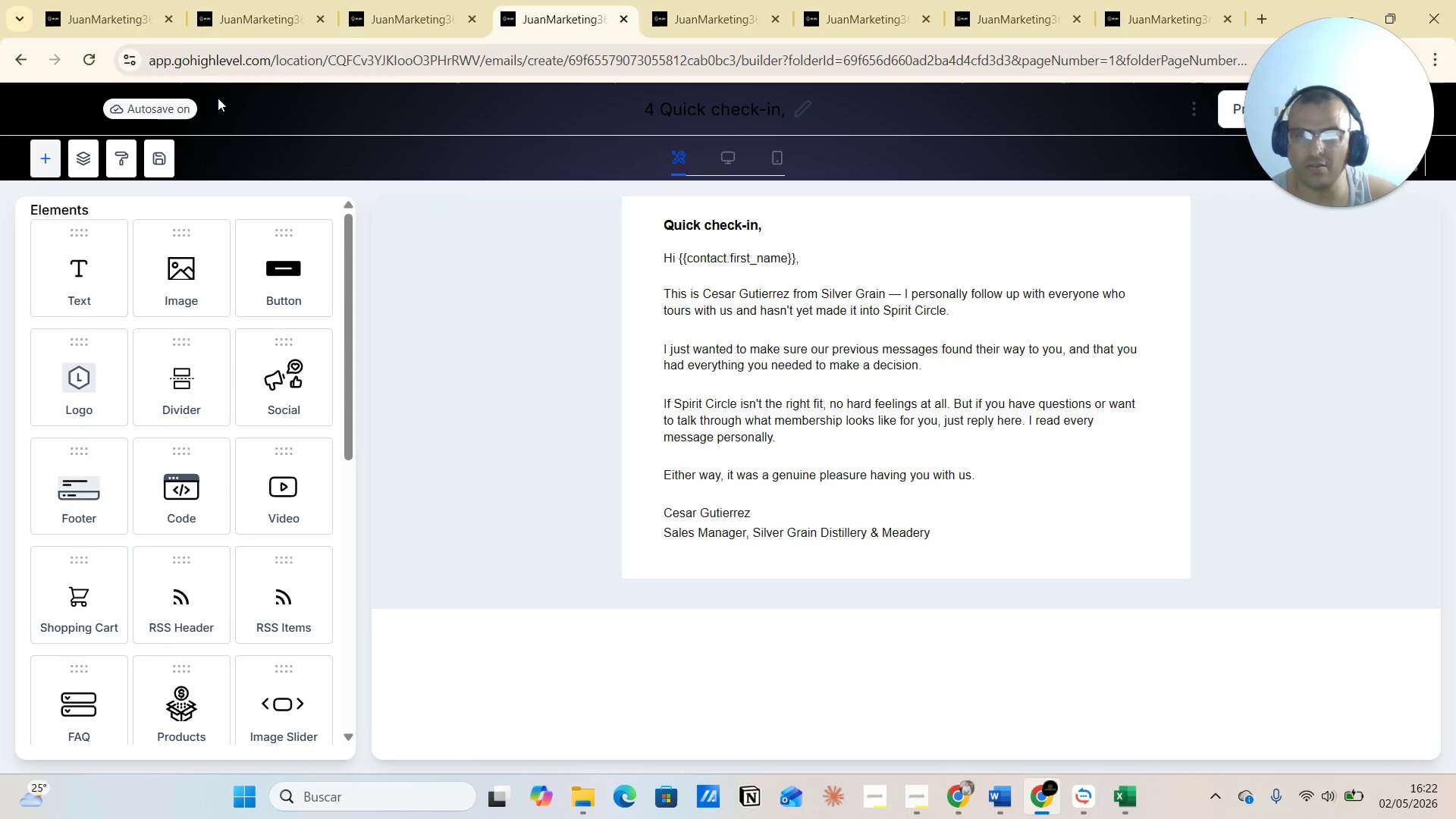 
left_click([16, 56])
 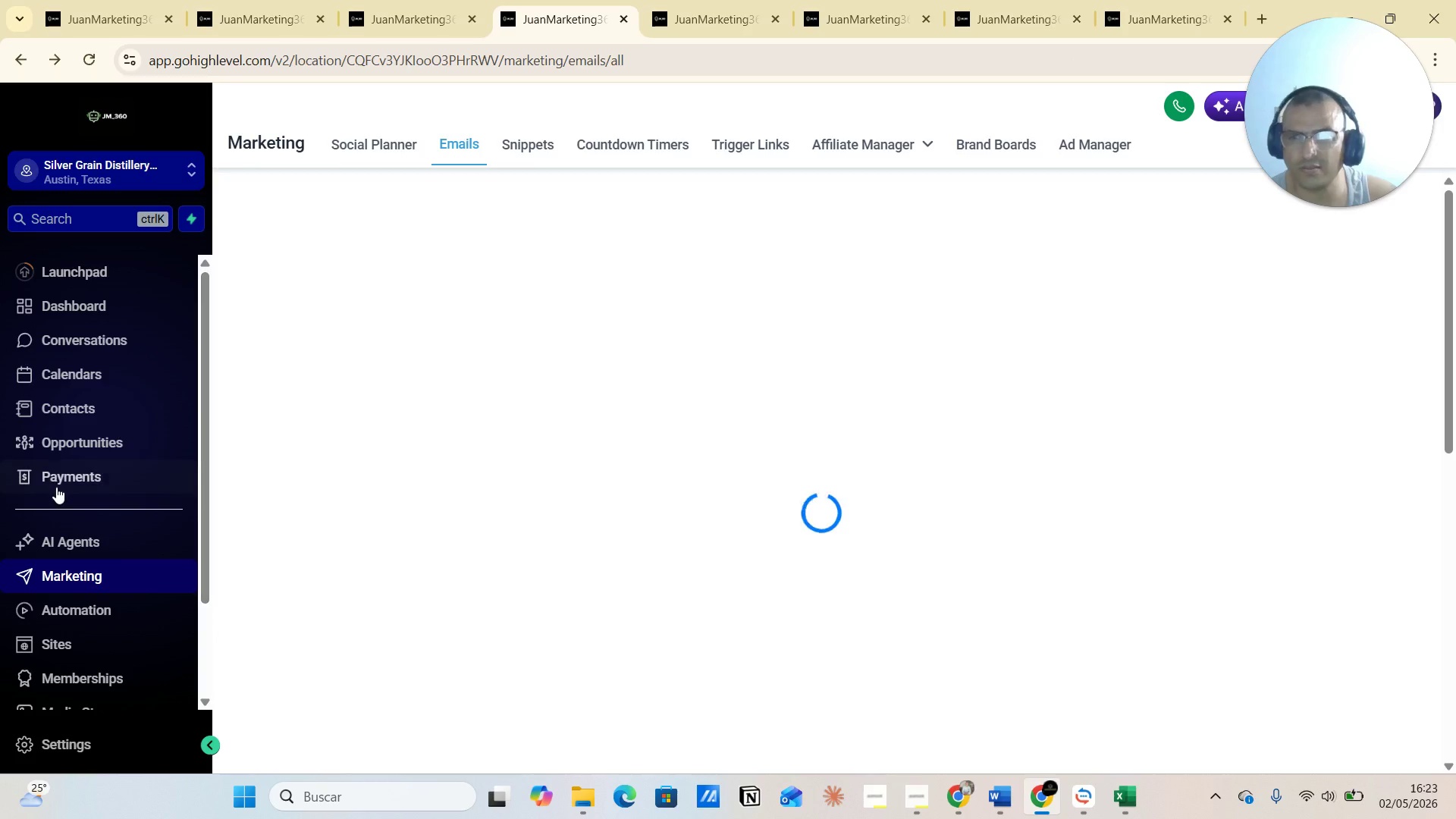 
left_click([82, 413])
 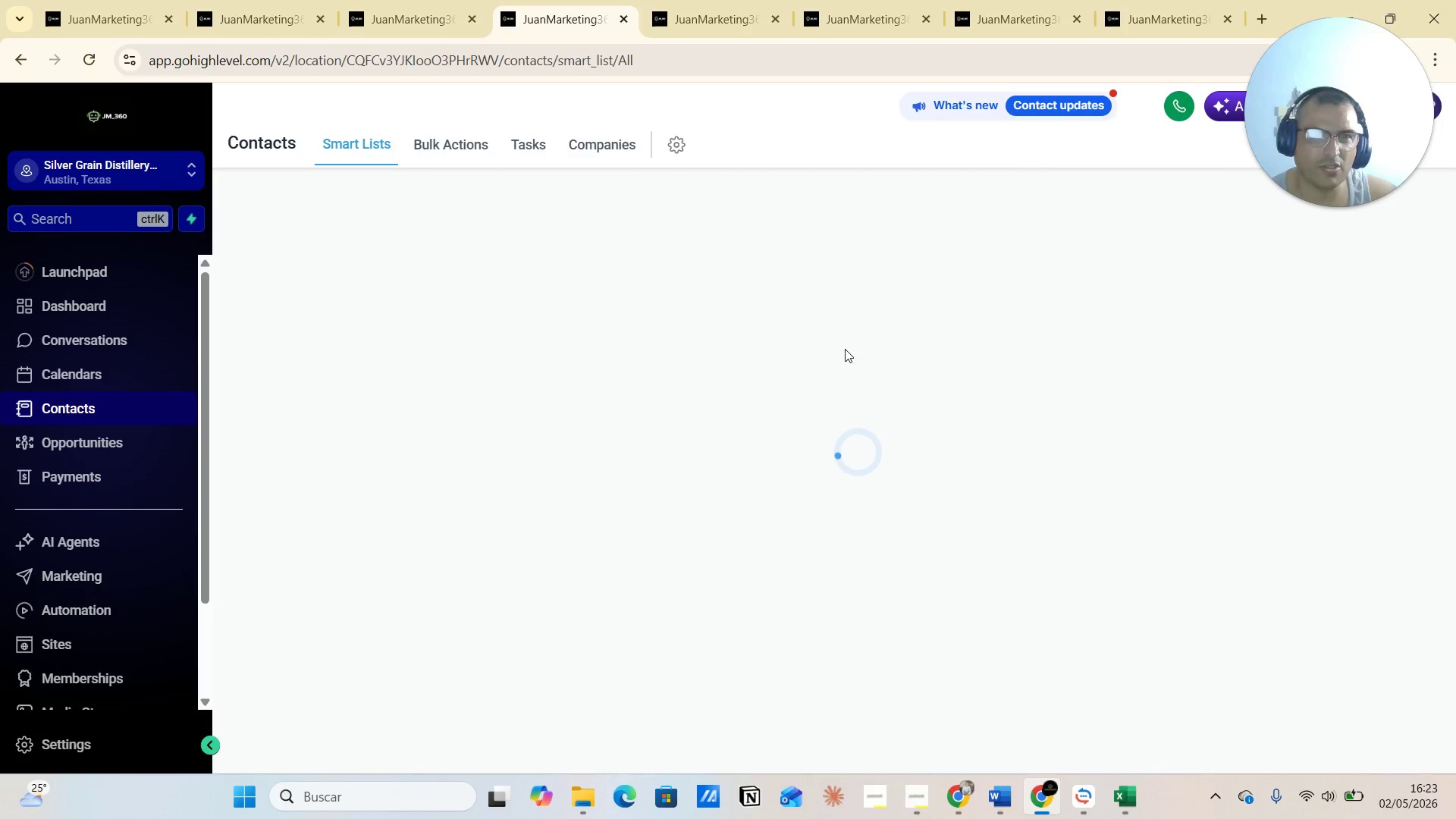 
wait(9.17)
 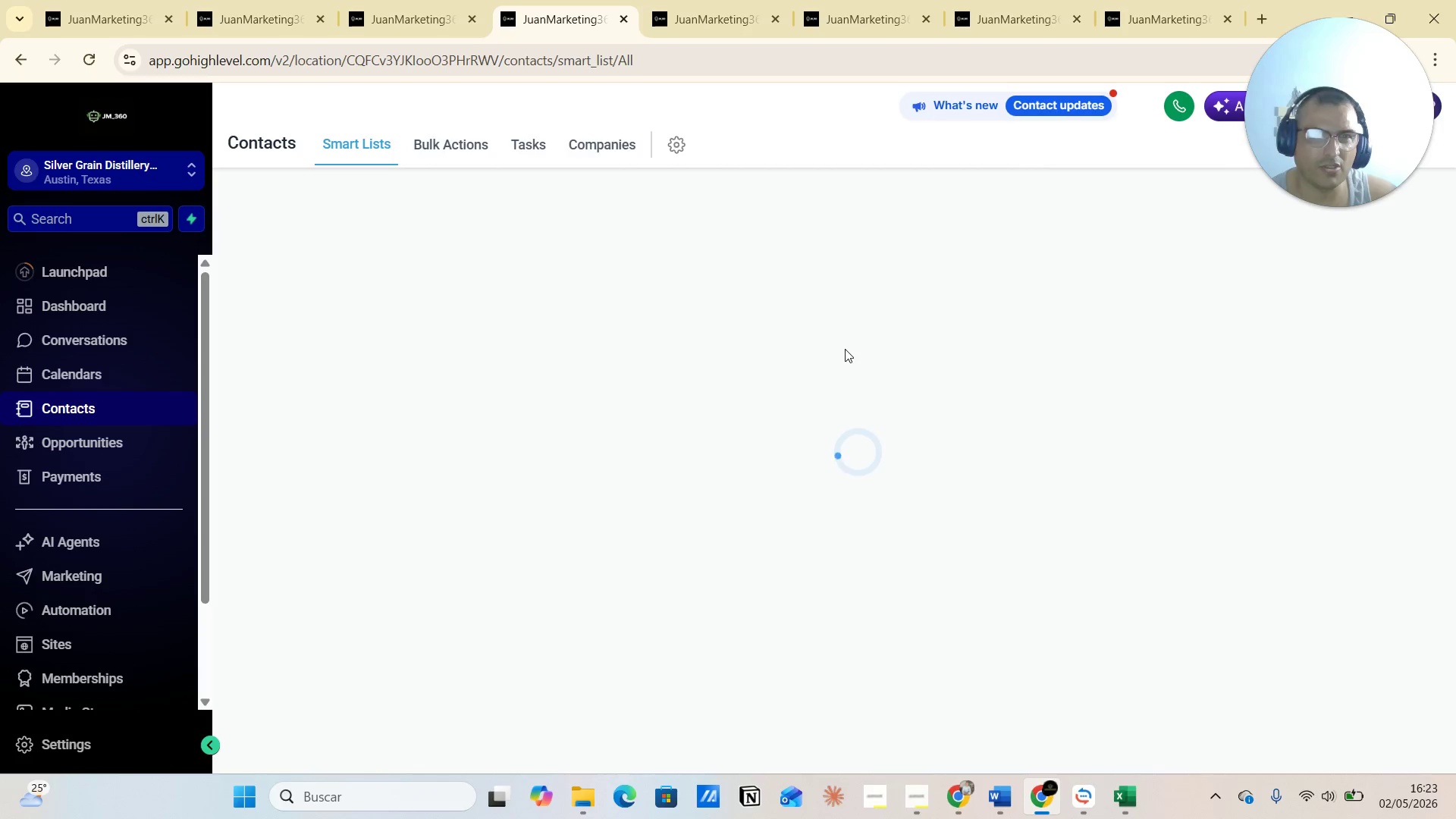 
left_click([1124, 294])
 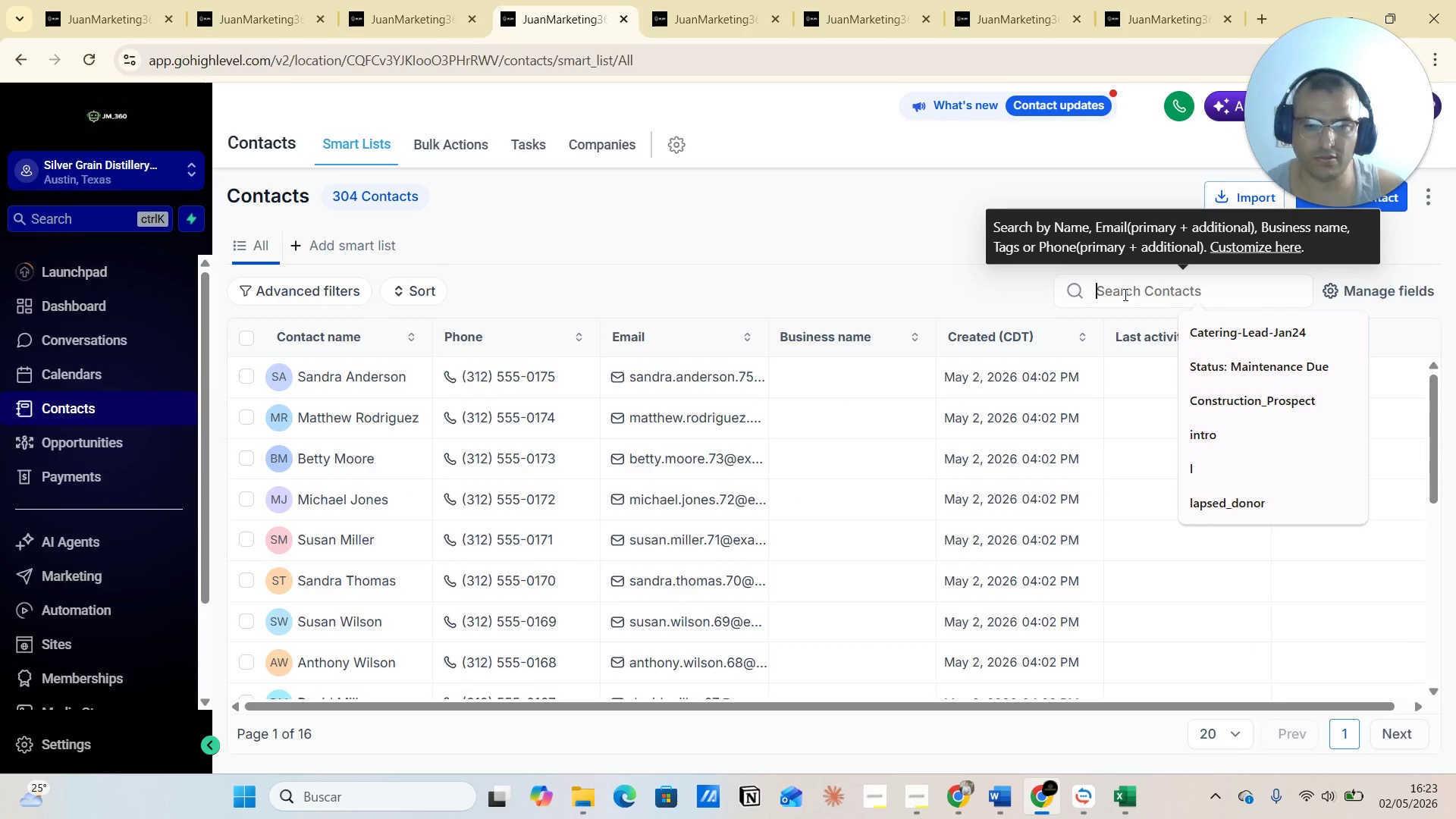 
type(james jhon)
 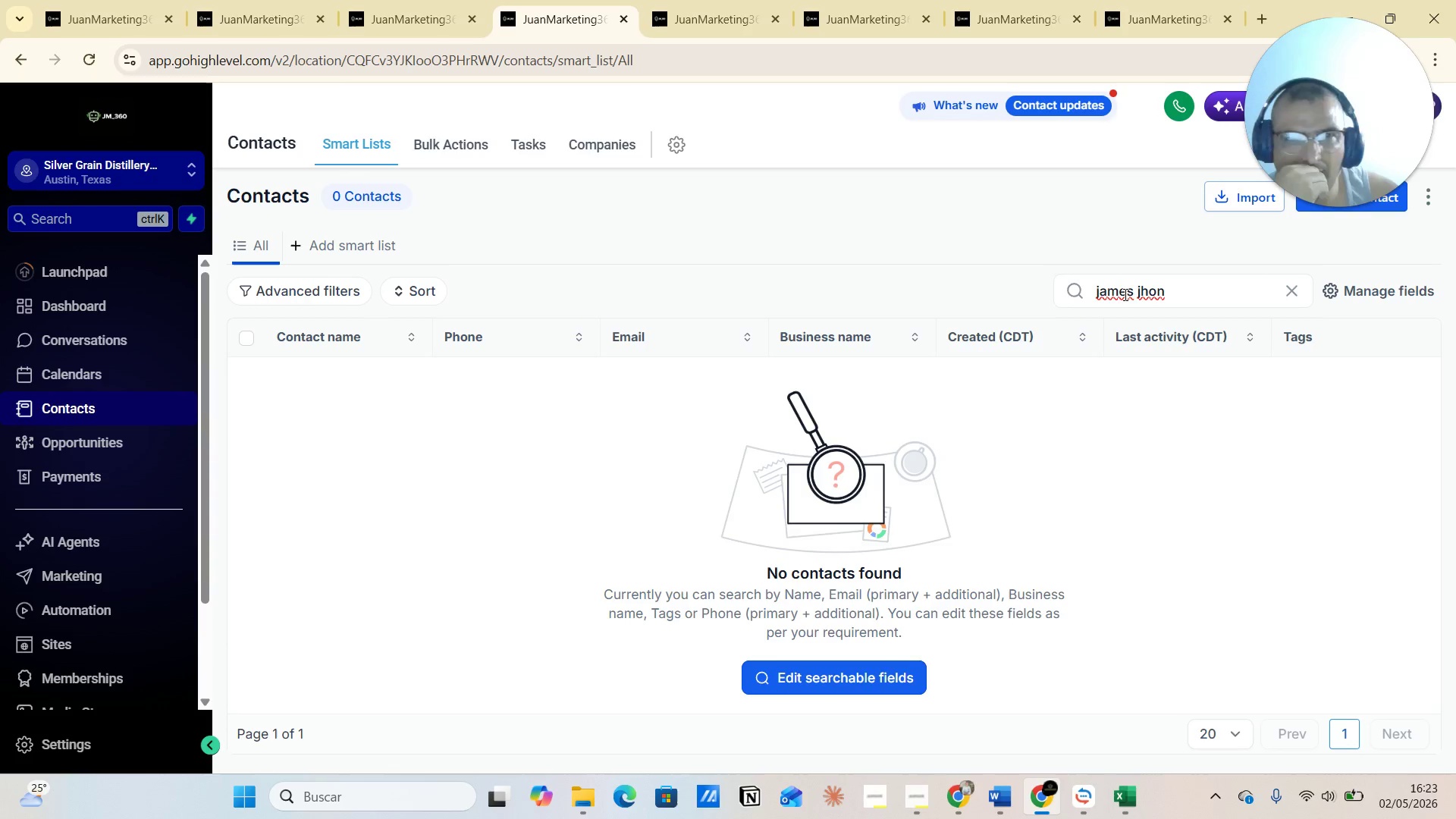 
key(Backspace)
 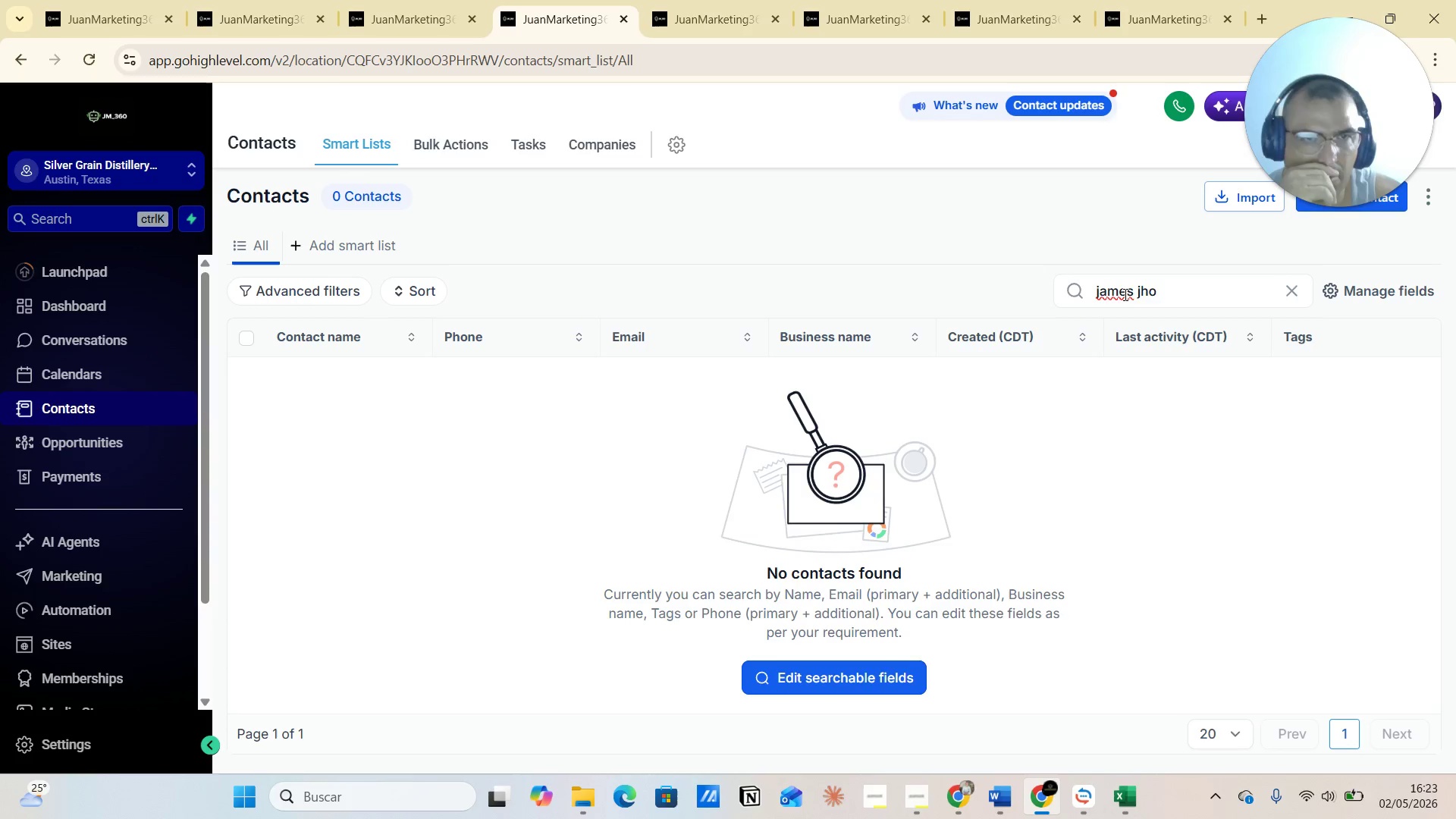 
key(Backspace)
 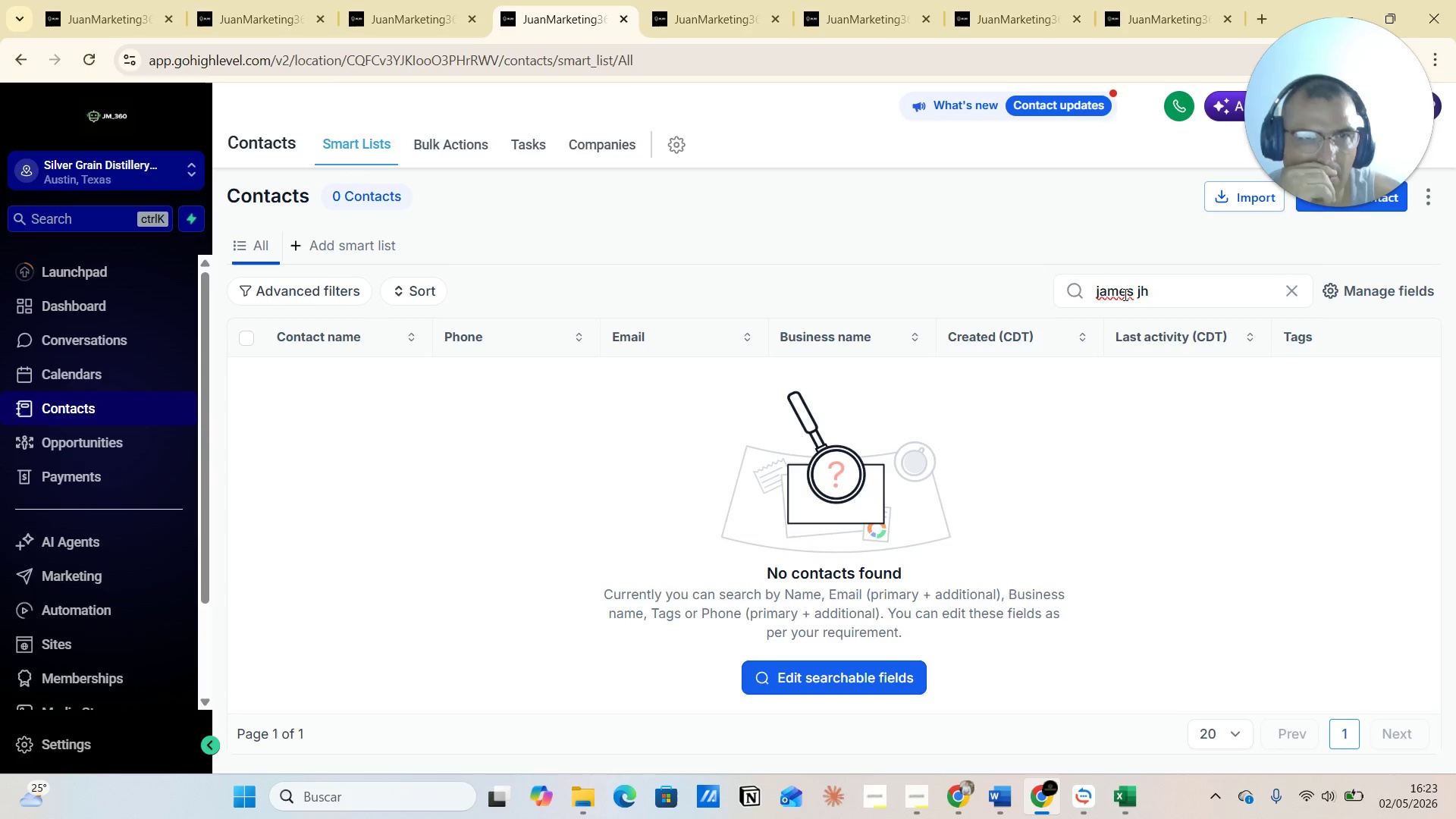 
key(Backspace)
 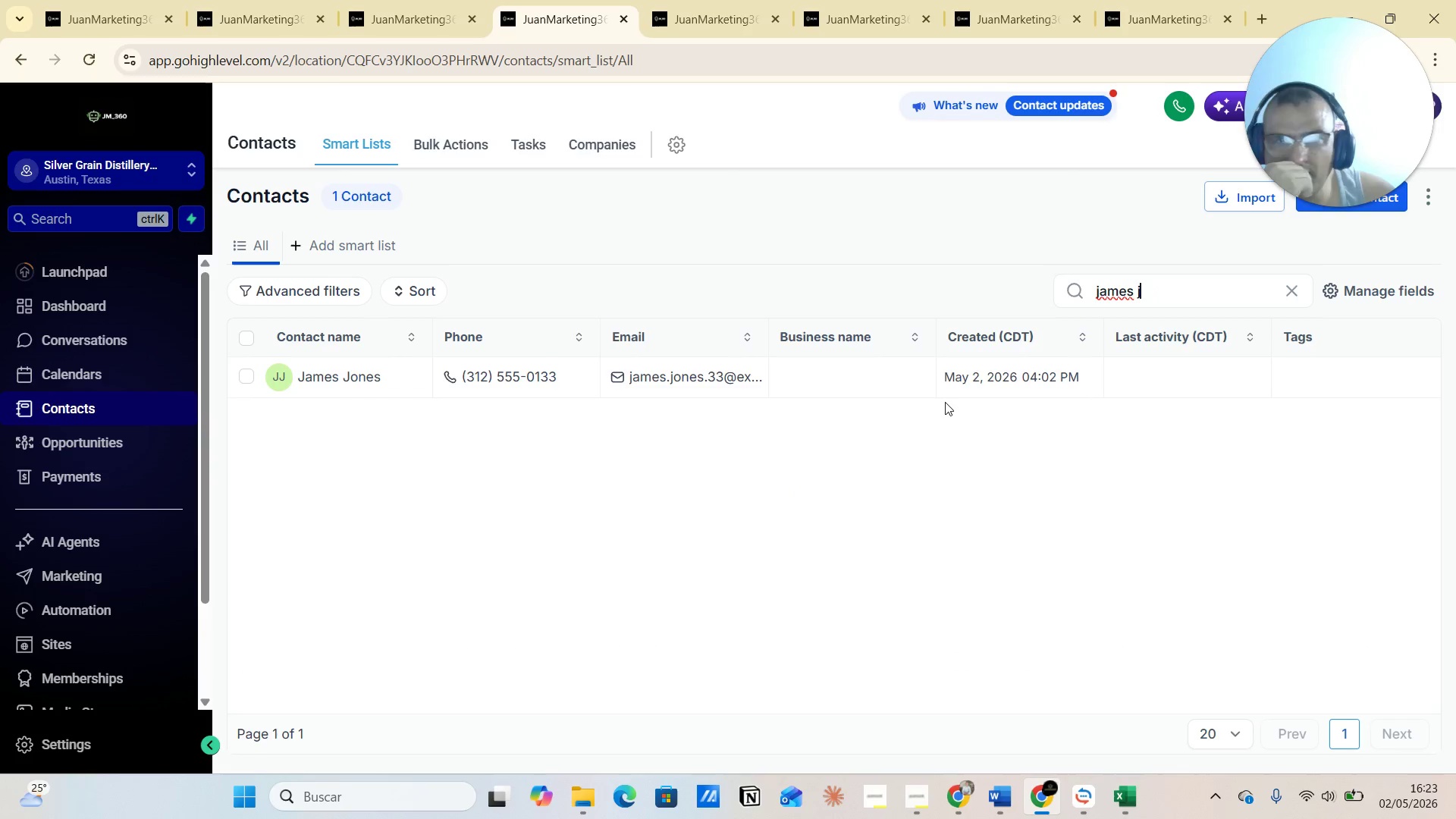 
key(Backspace)
 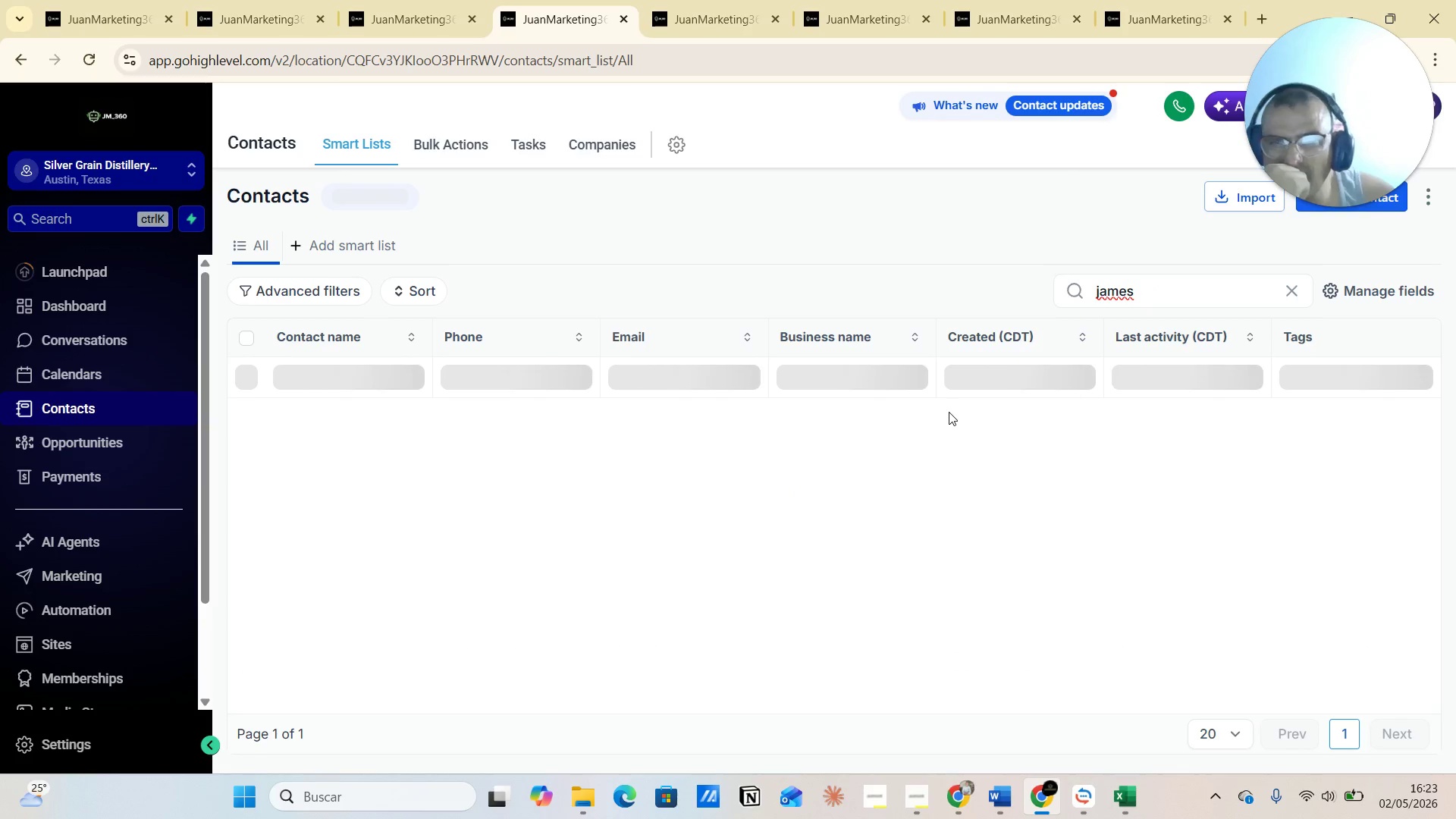 
mouse_move([384, 500])
 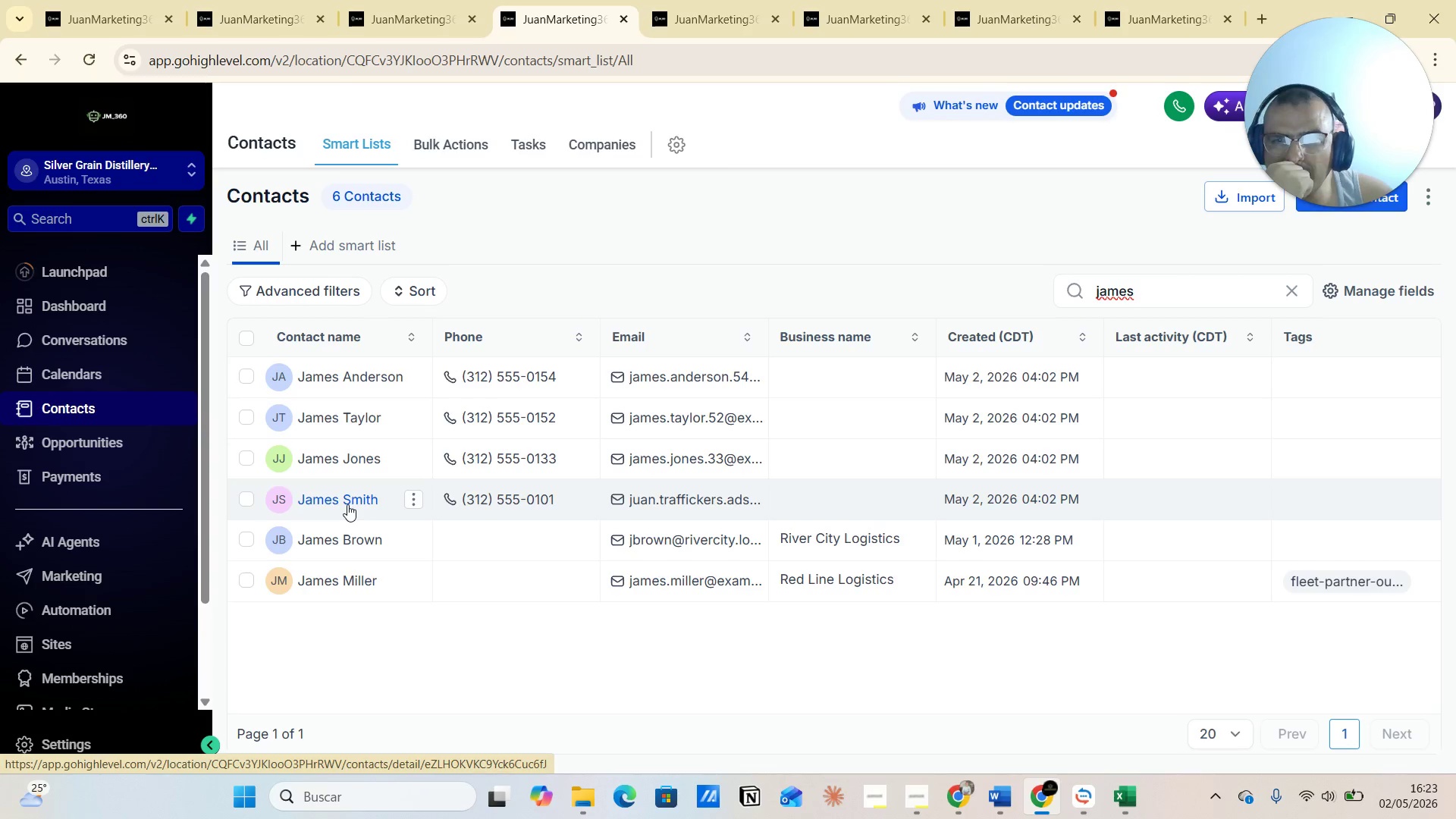 
wait(6.99)
 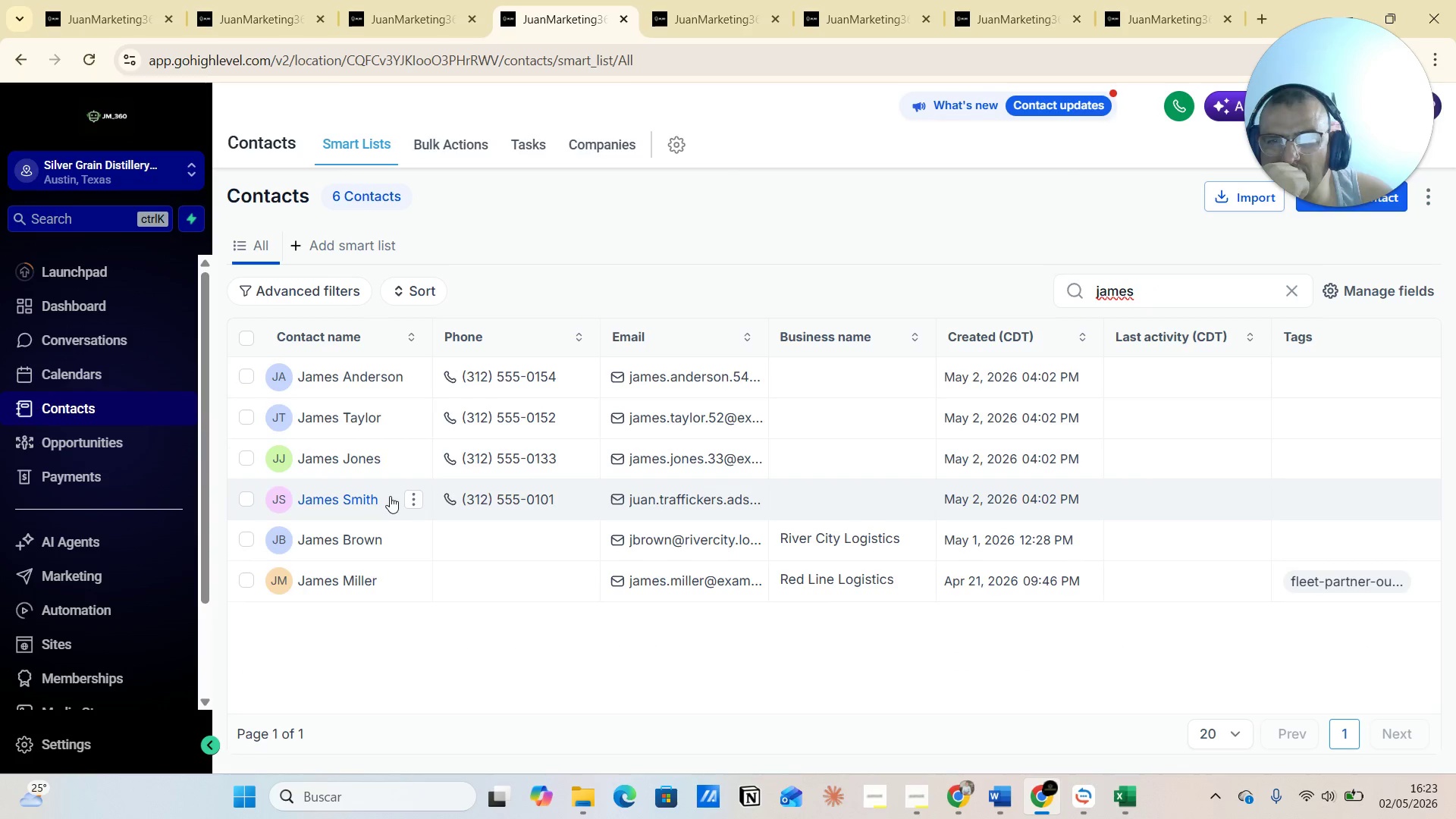 
left_click([344, 503])
 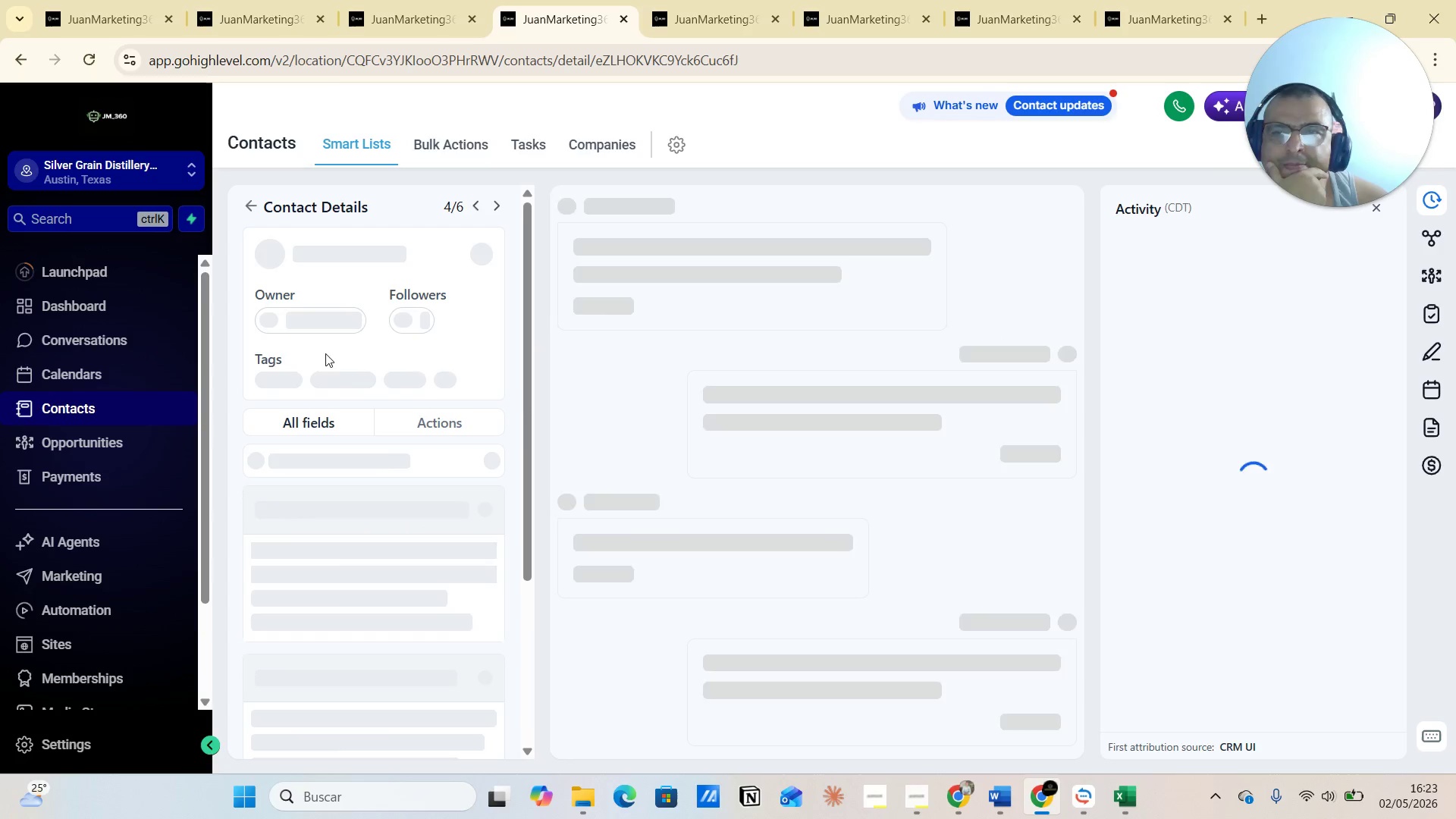 
wait(8.92)
 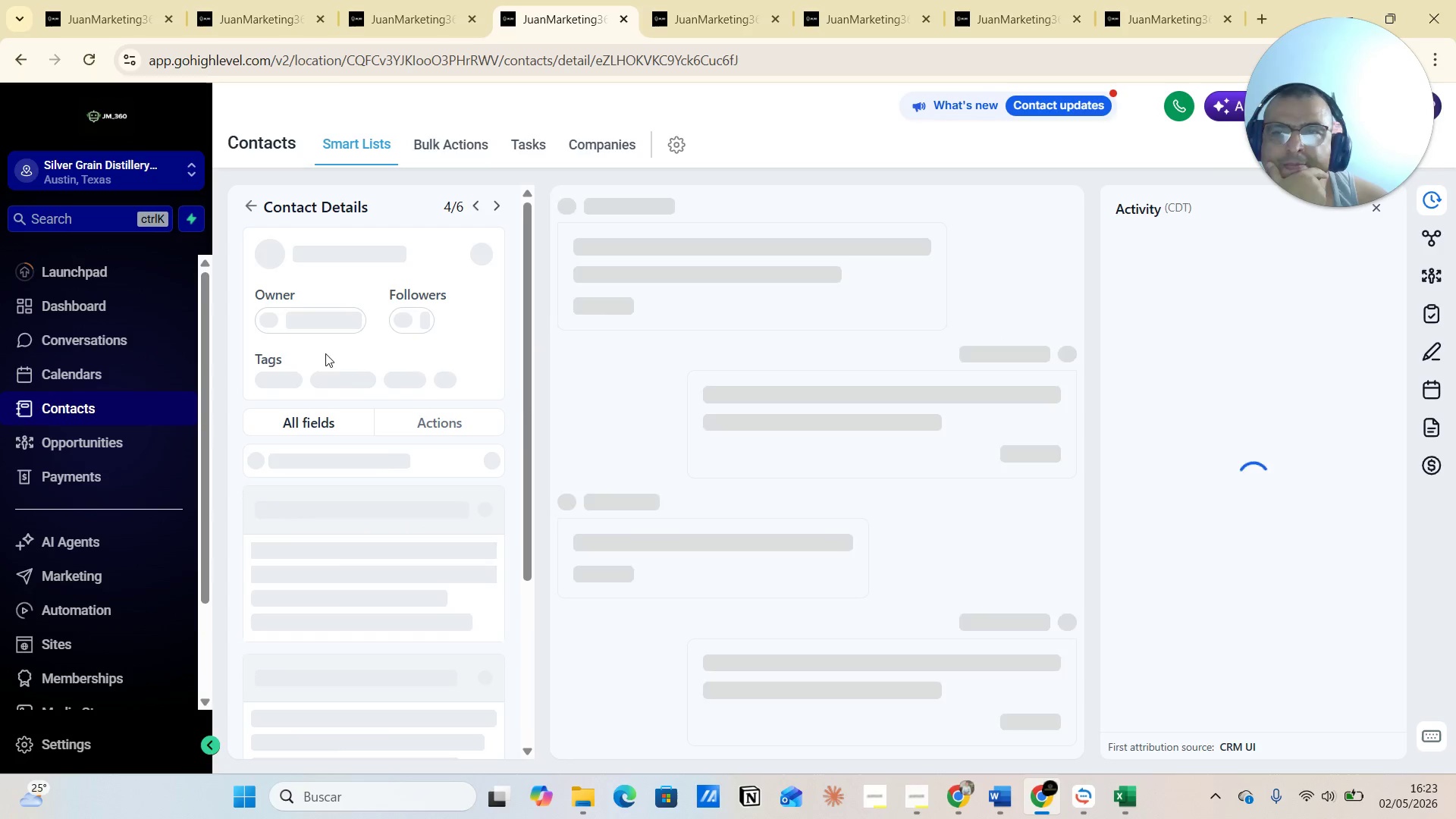 
left_click([328, 393])
 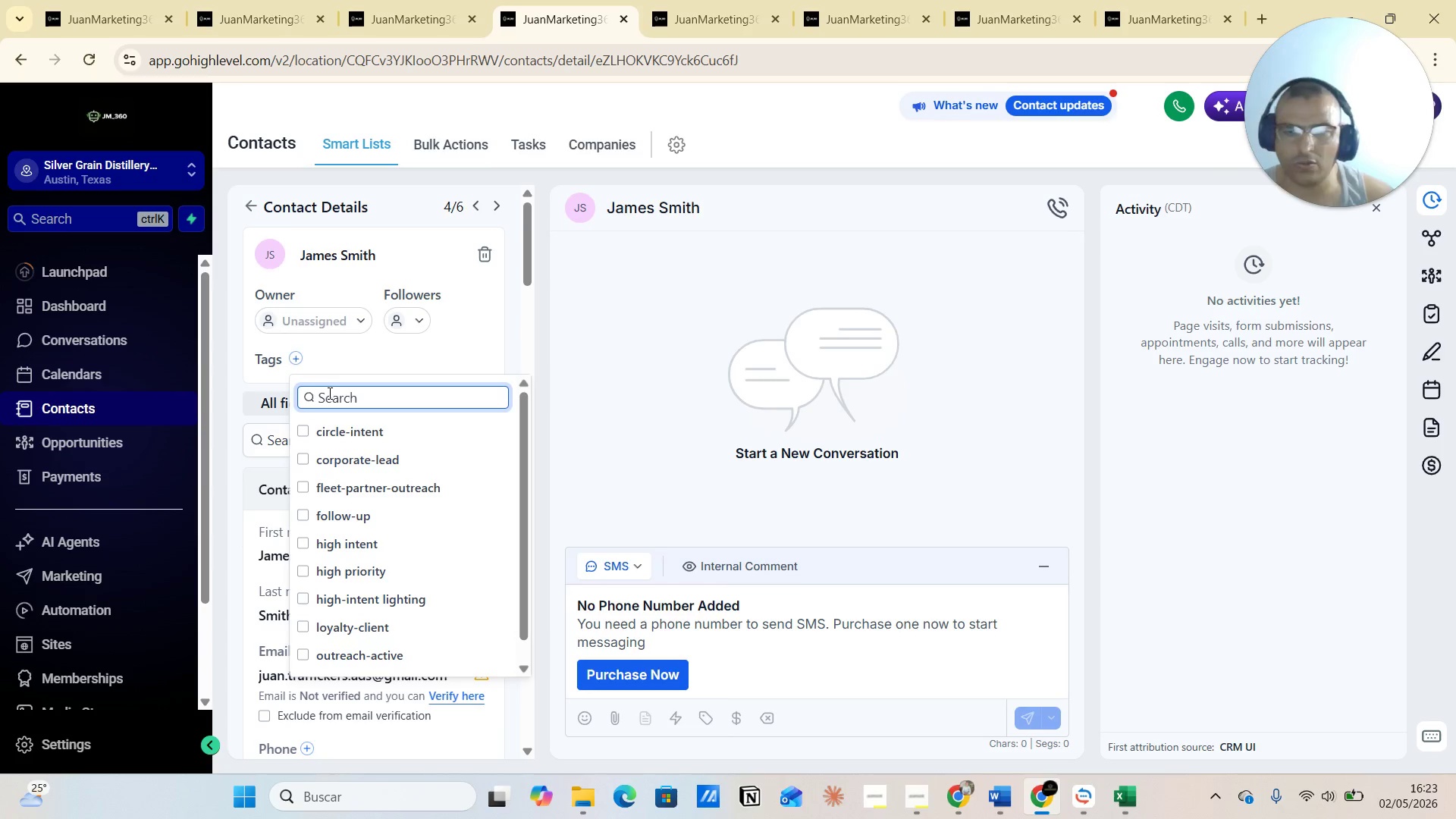 
type(tour)
 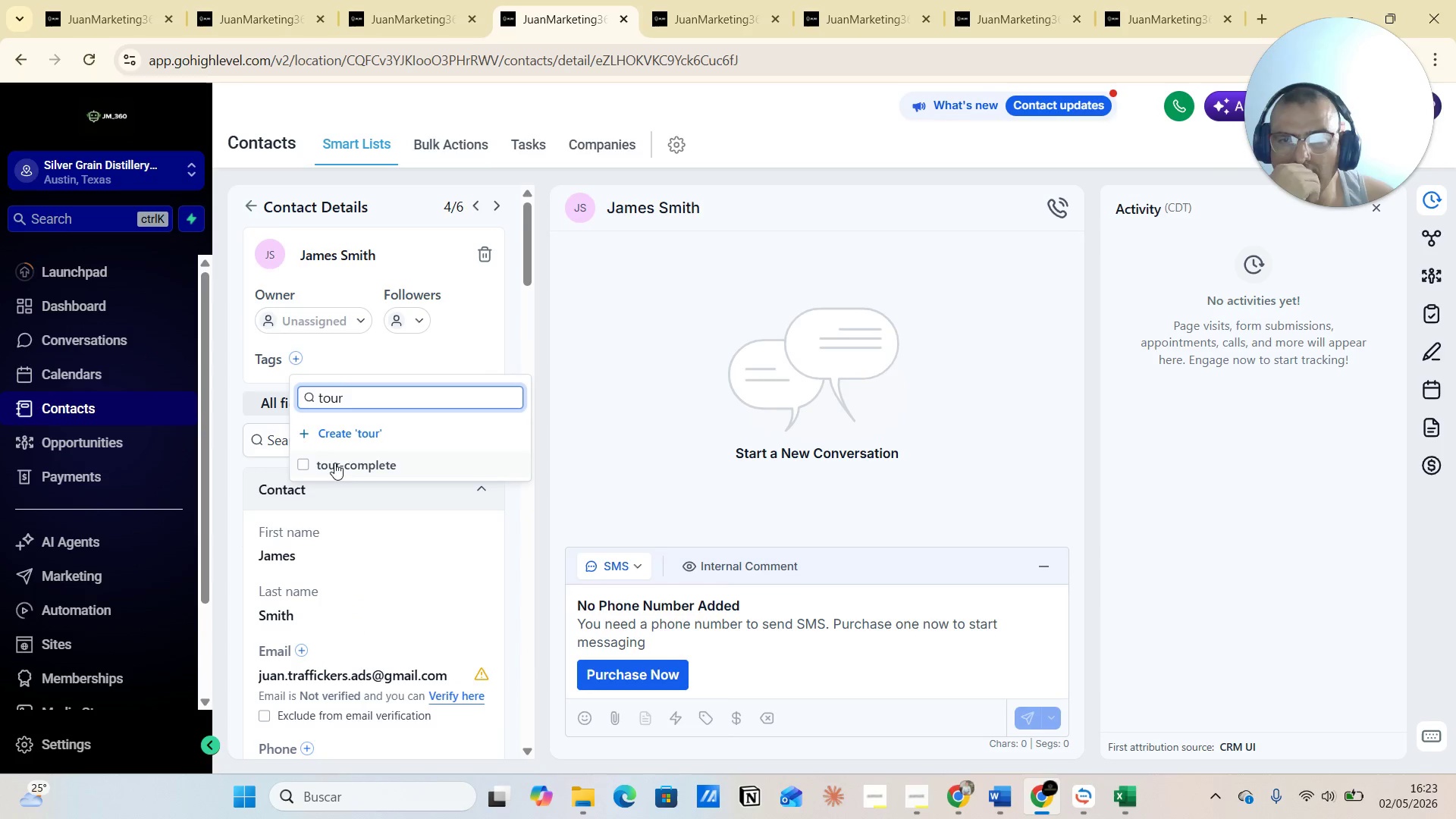 
left_click([306, 461])
 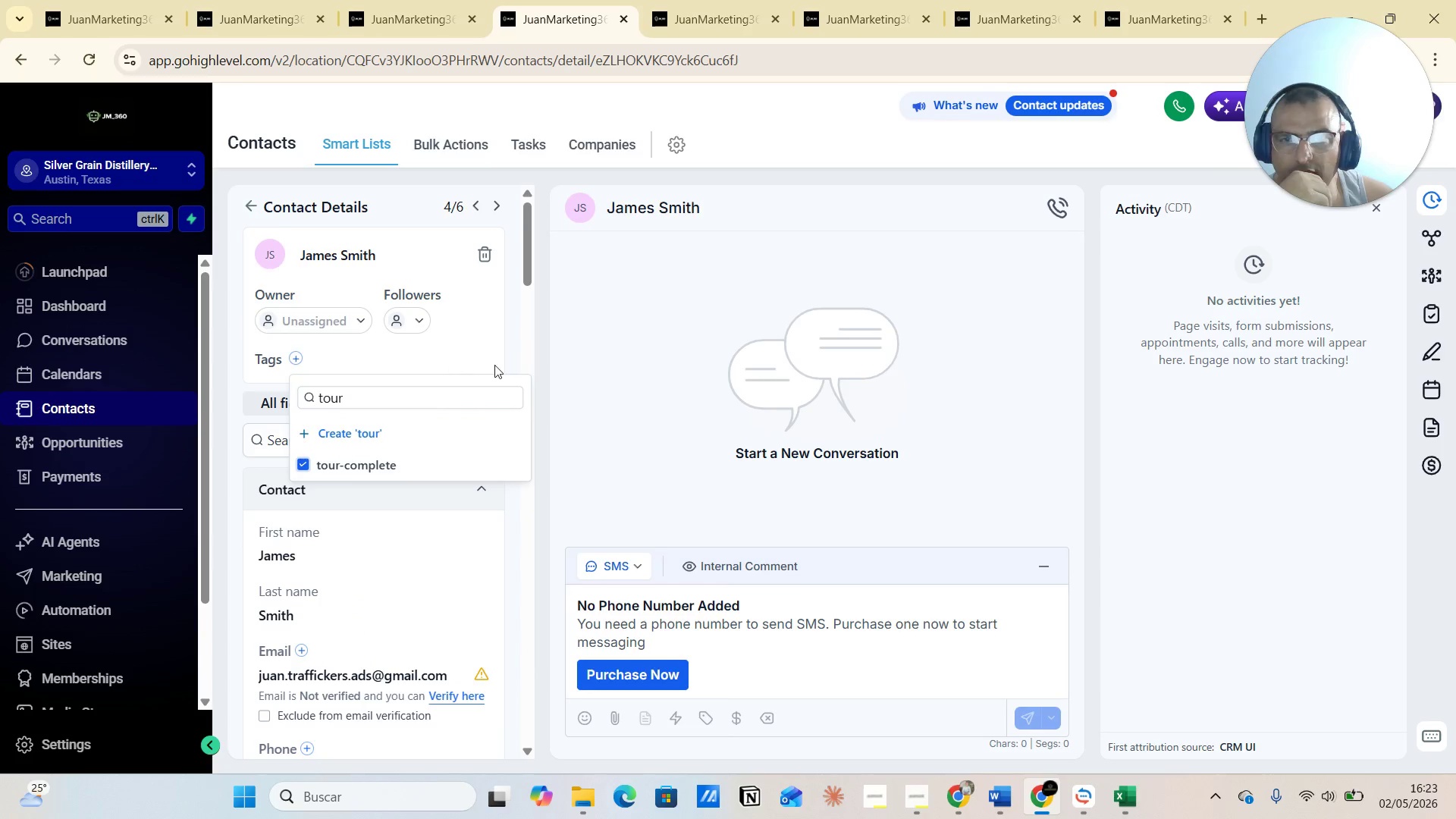 
left_click([484, 349])
 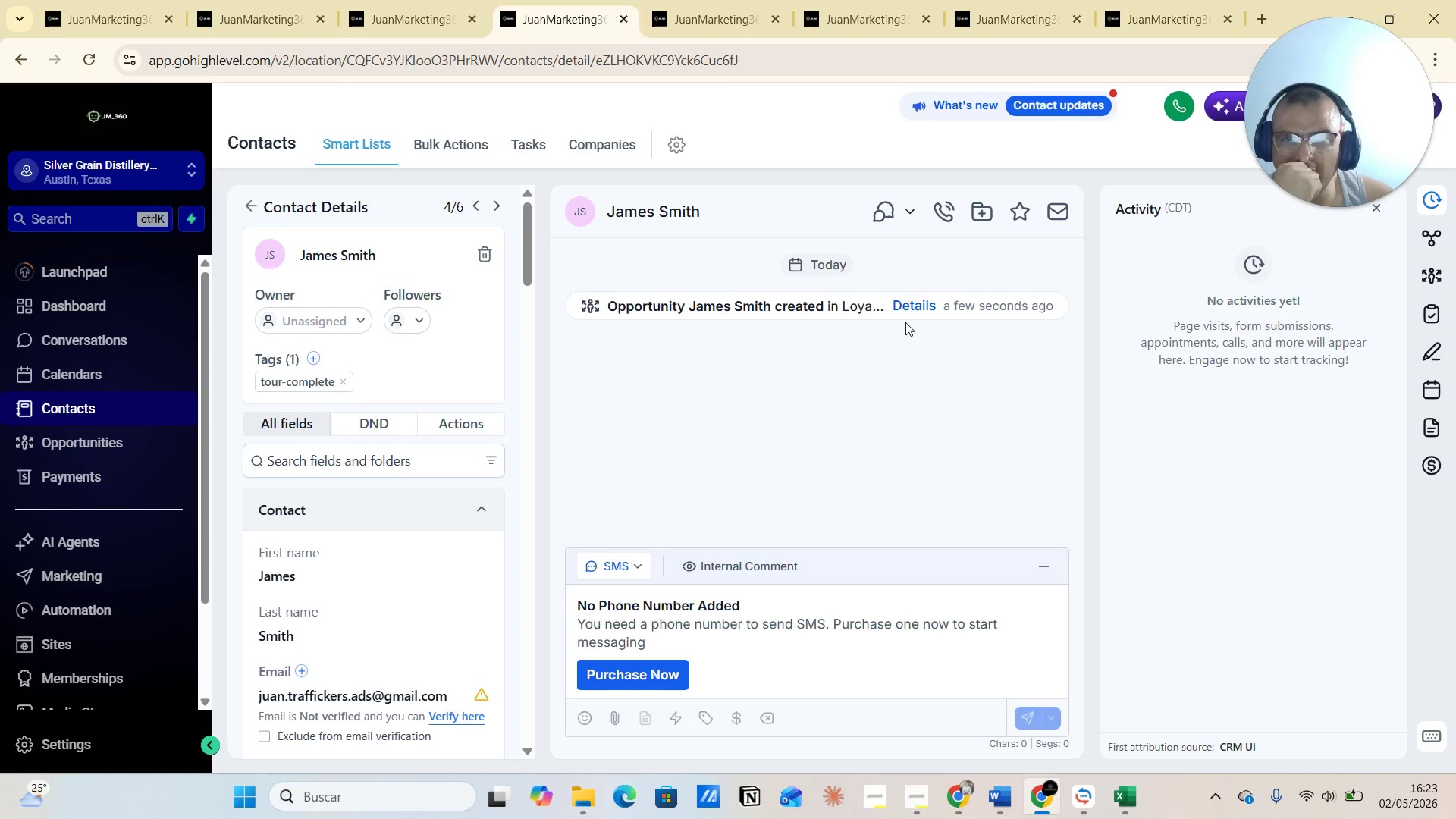 
wait(7.53)
 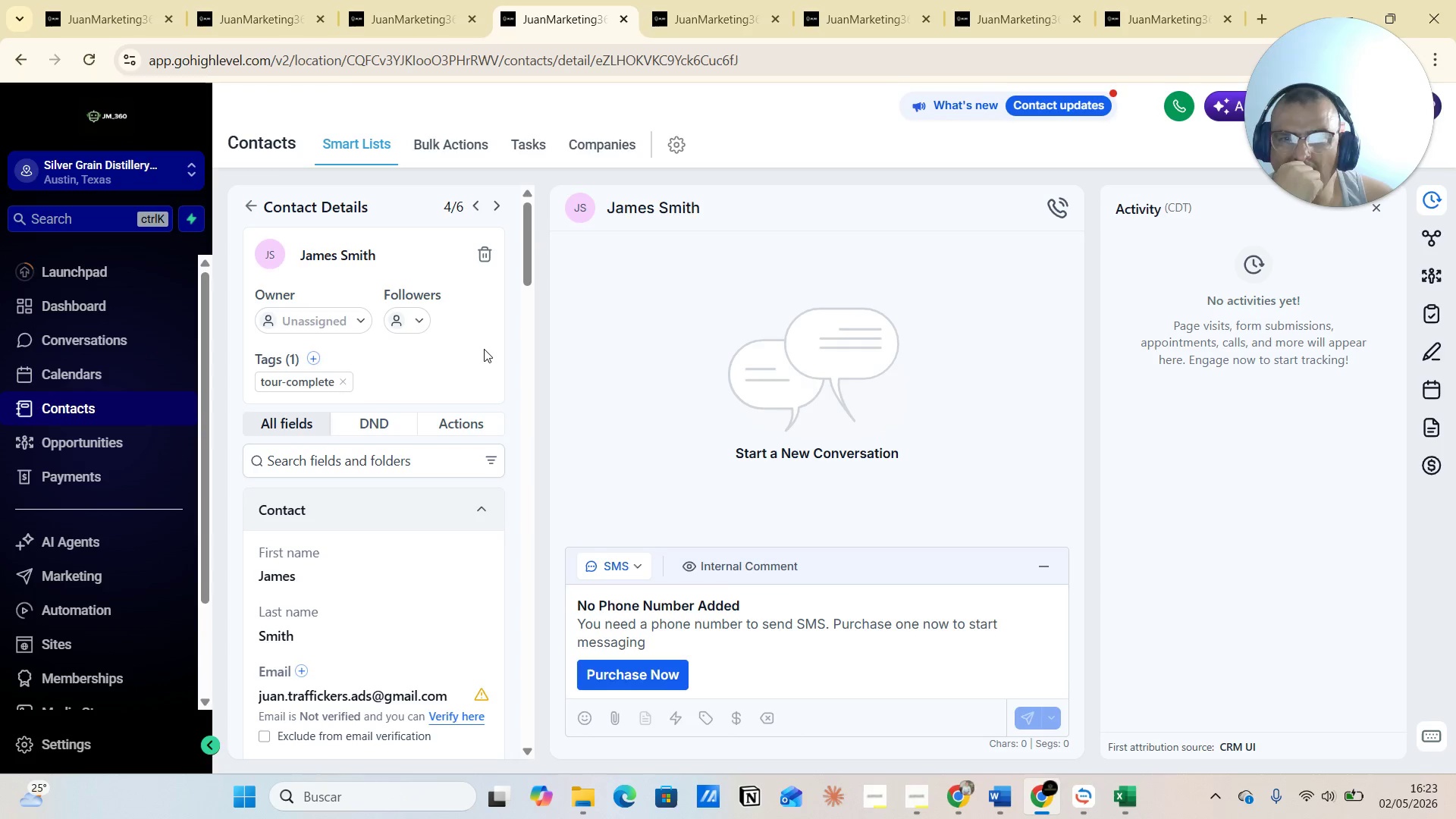 
left_click([915, 310])
 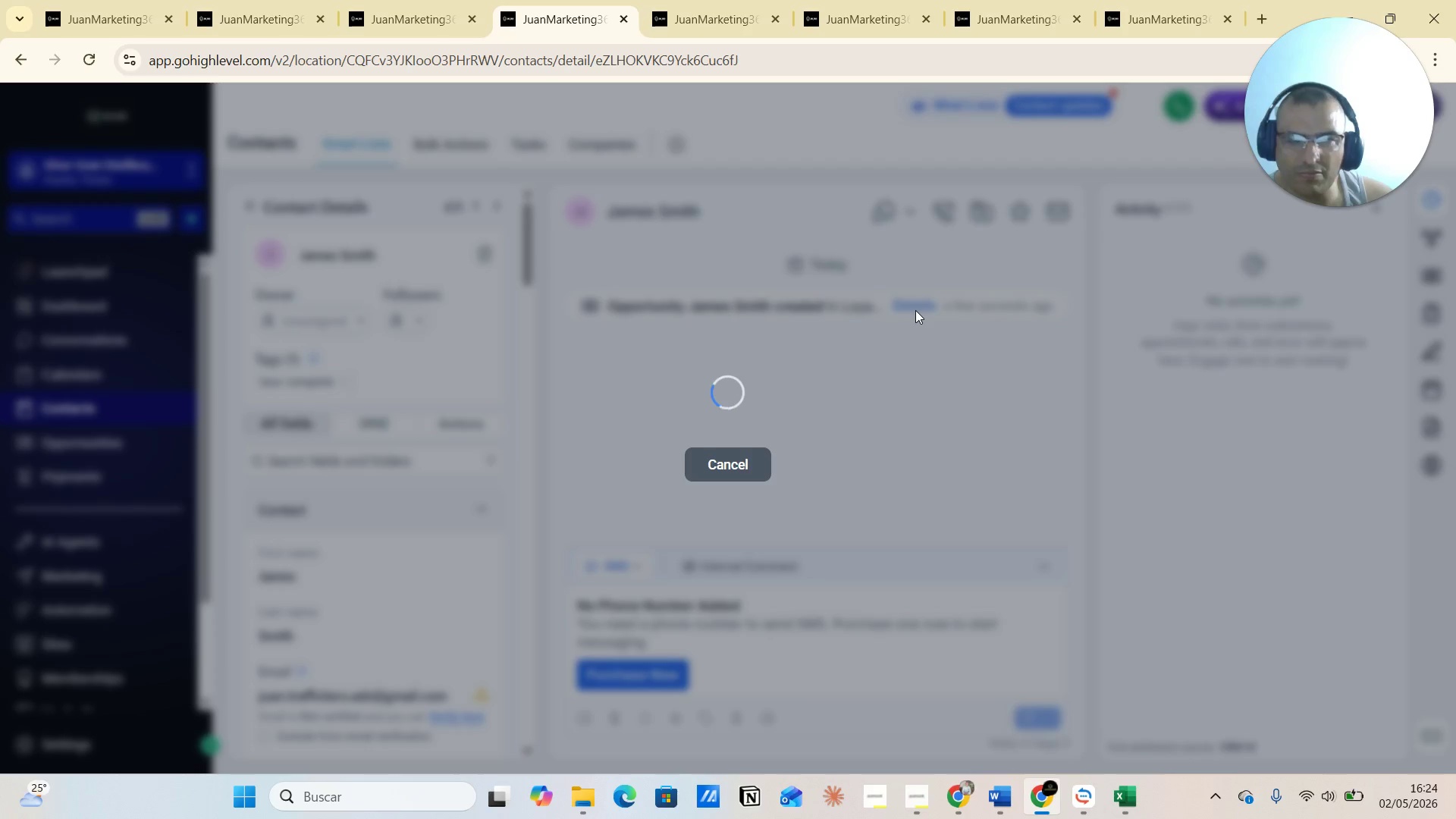 
wait(8.88)
 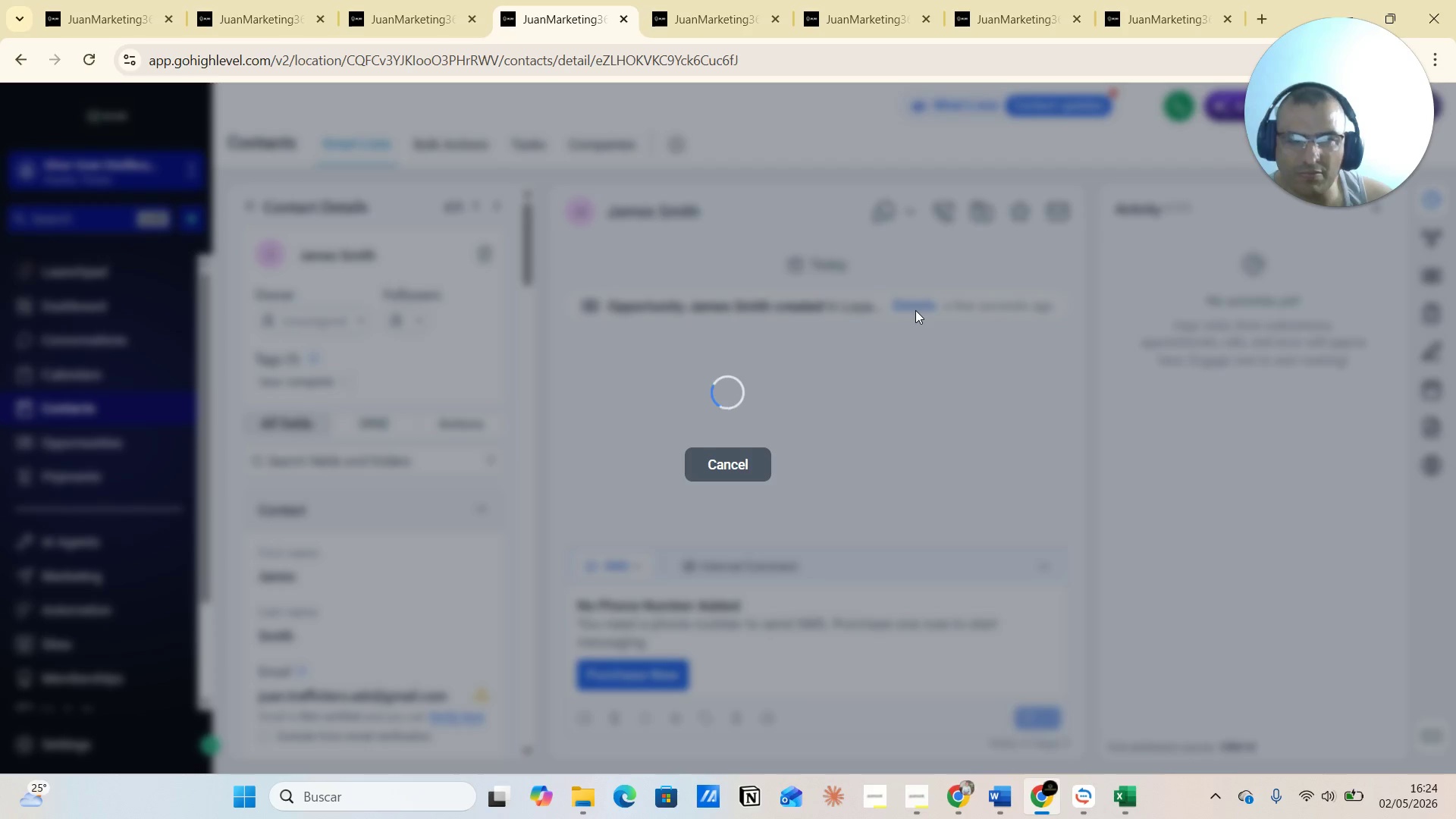 
left_click([1166, 136])
 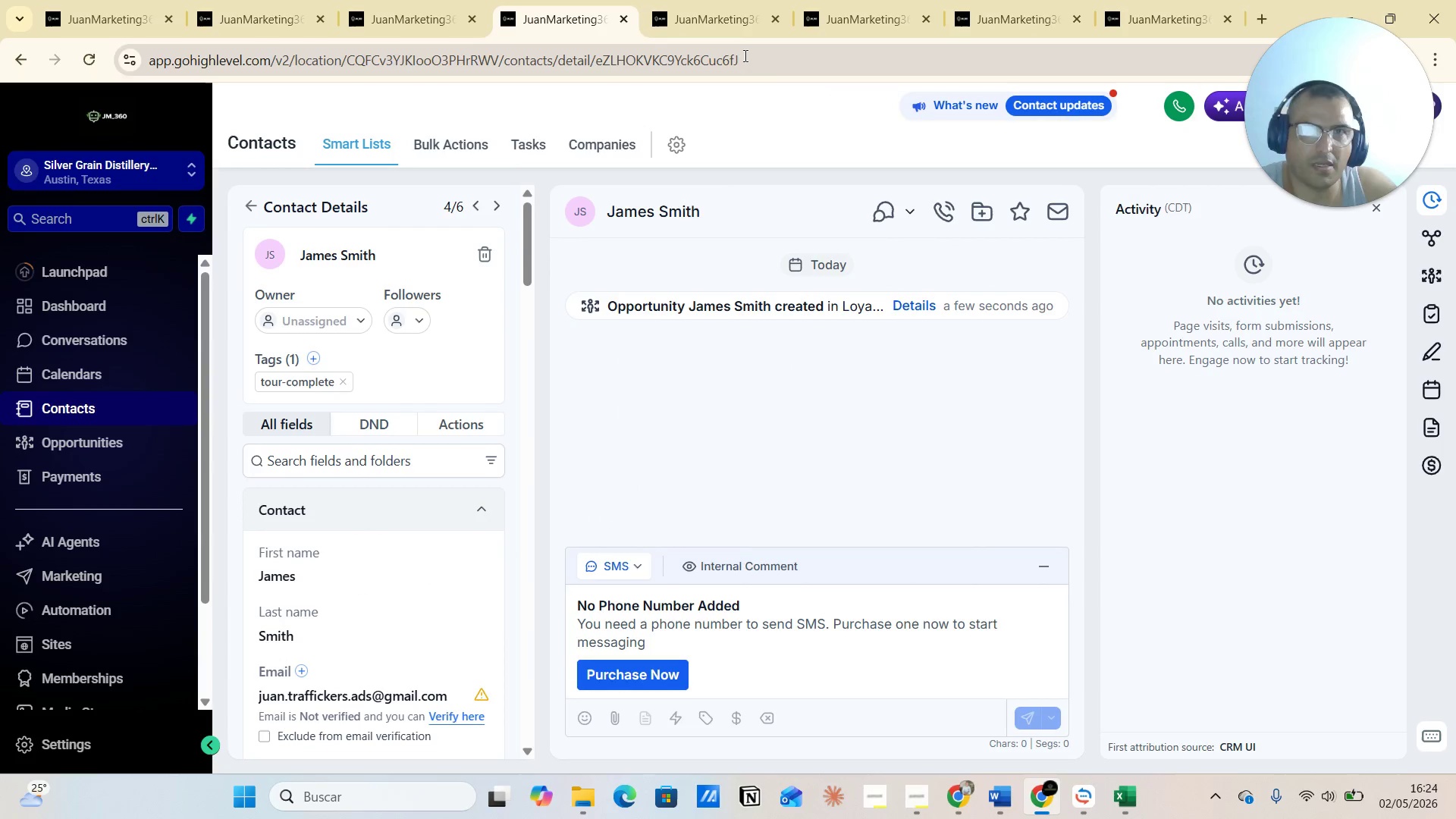 
left_click([708, 17])
 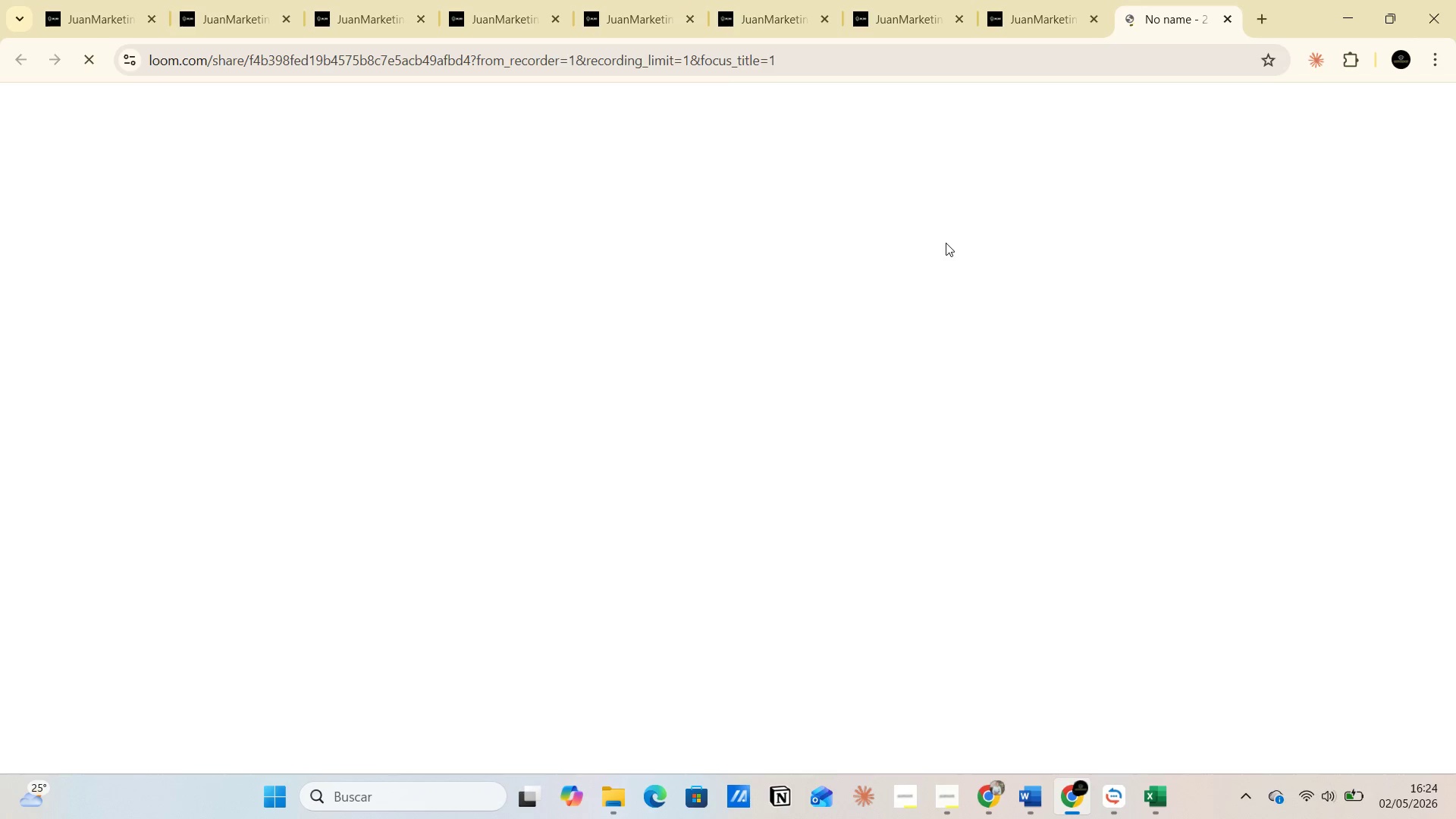 
wait(14.89)
 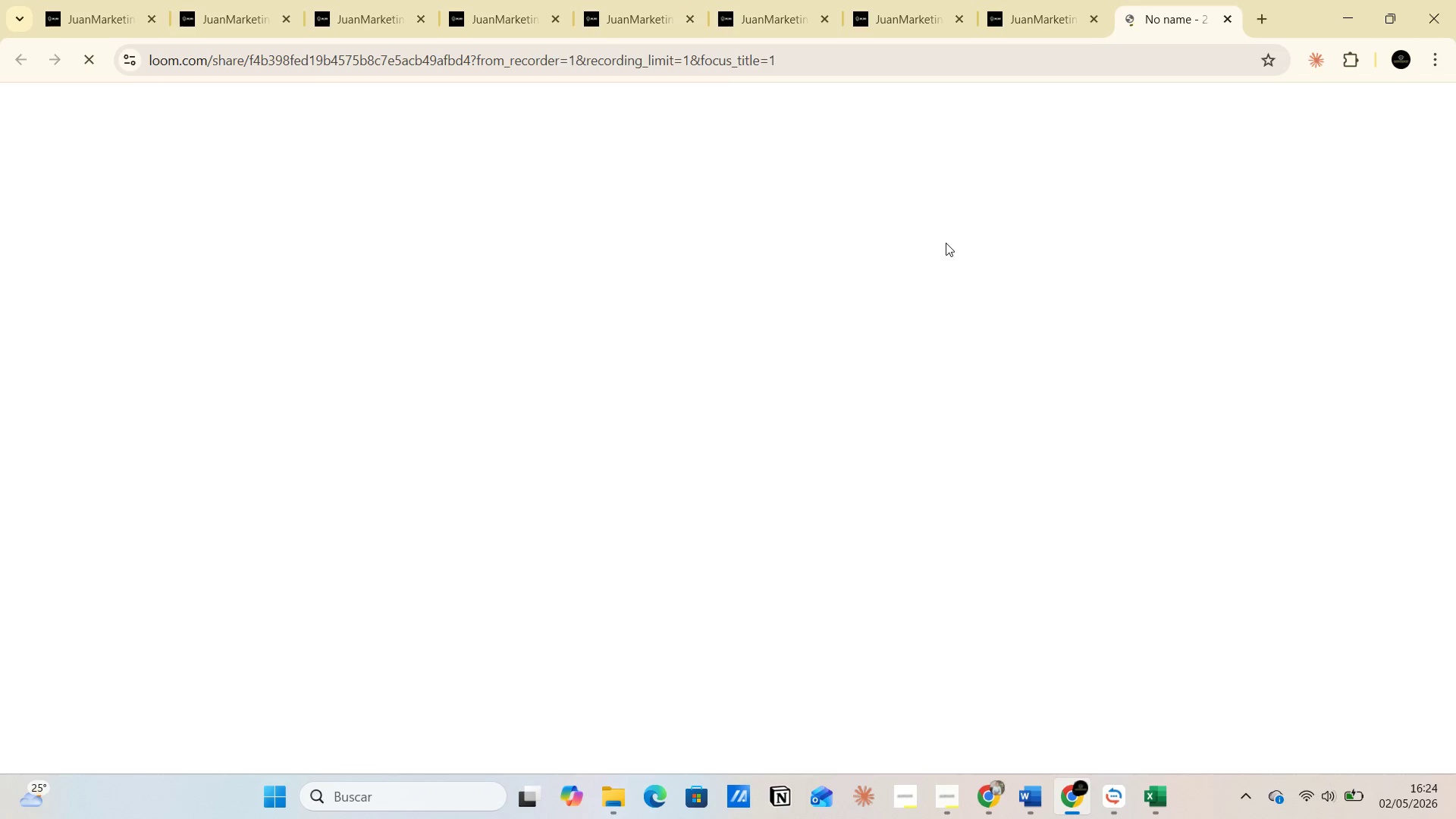 
left_click([495, 56])
 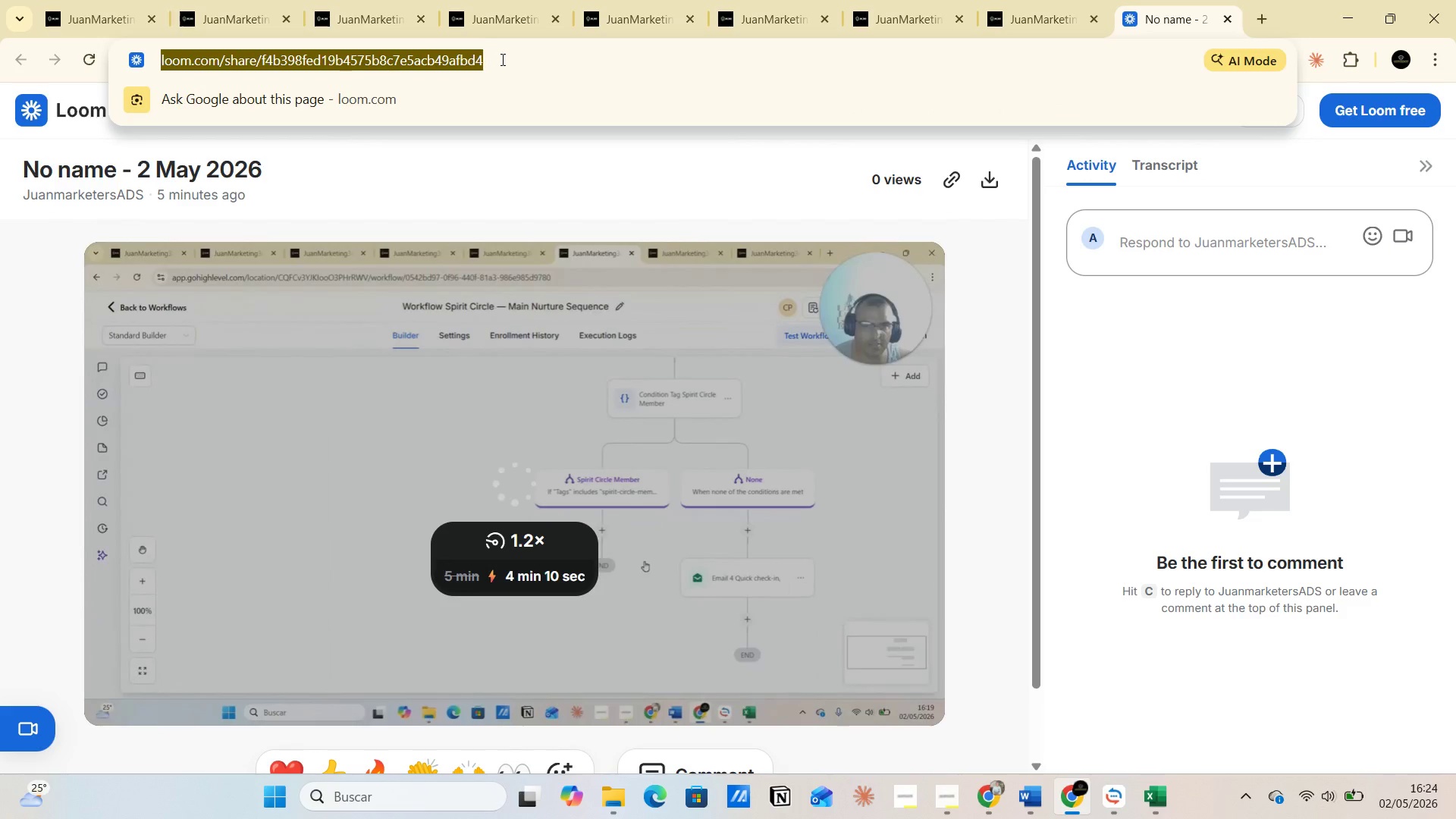 
left_click([502, 59])
 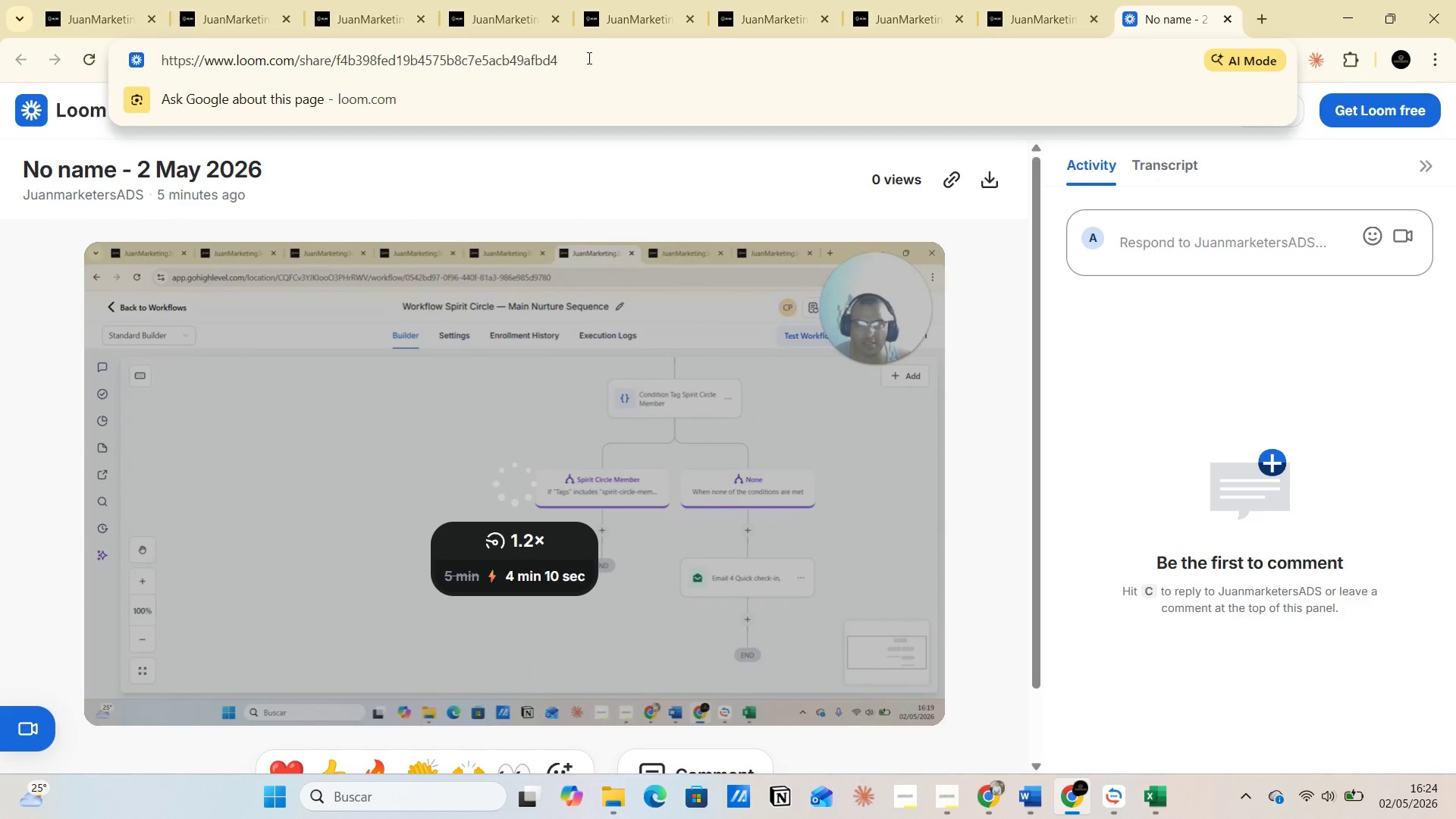 
left_click_drag(start_coordinate=[588, 58], to_coordinate=[157, 54])
 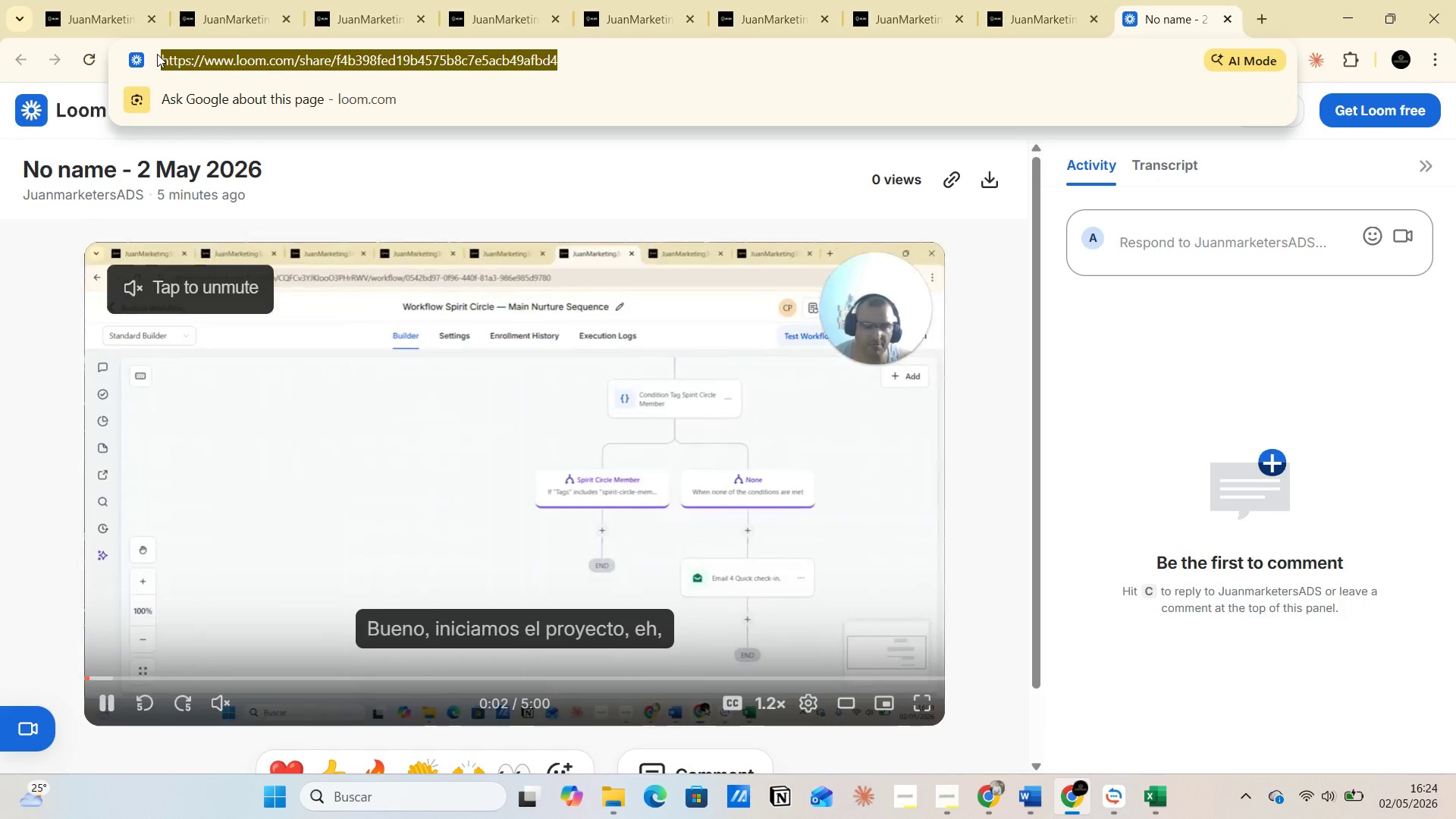 
key(Control+C)
 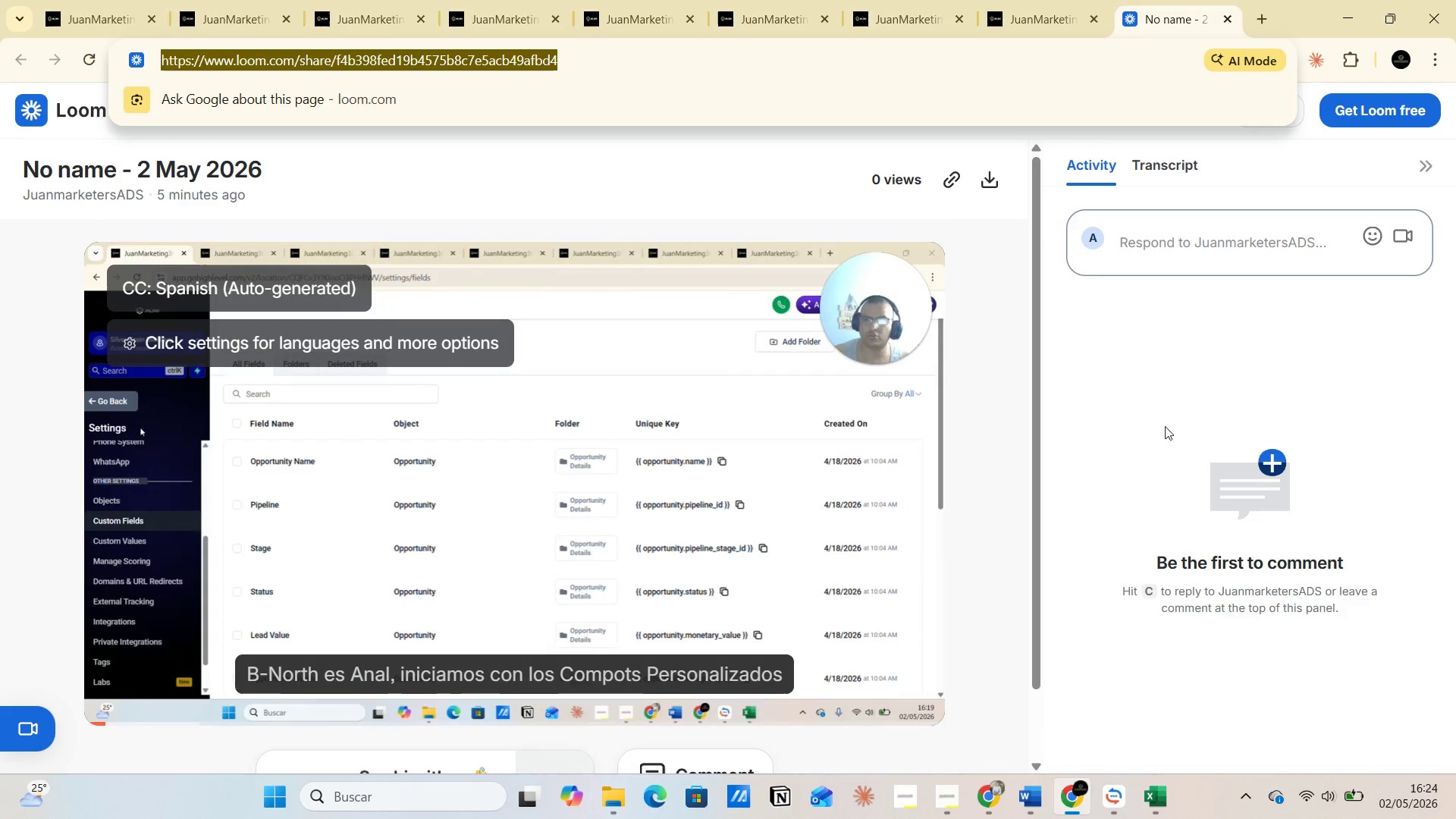 
left_click([1453, 792])
 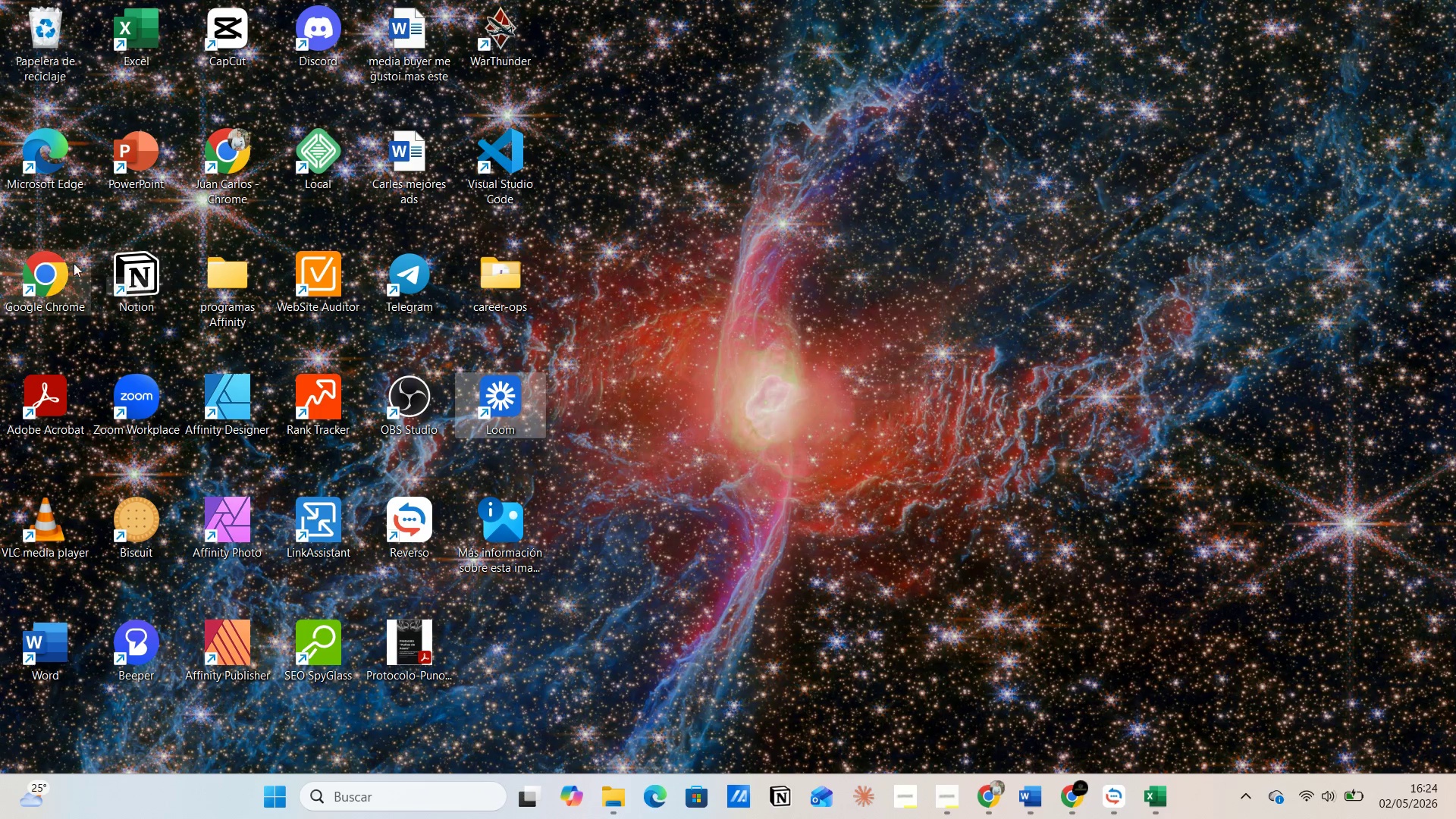 
double_click([55, 263])
 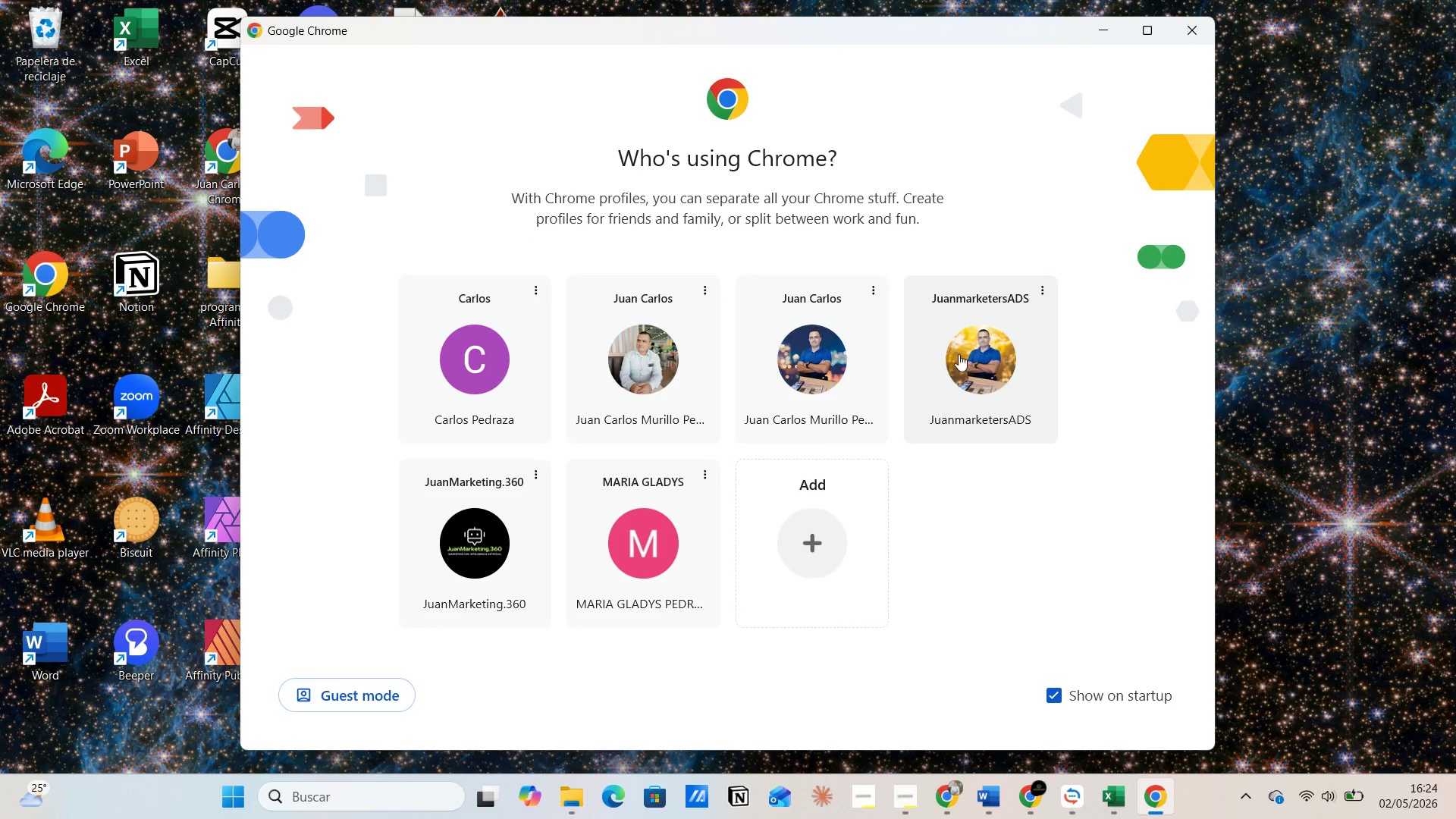 
left_click([964, 356])
 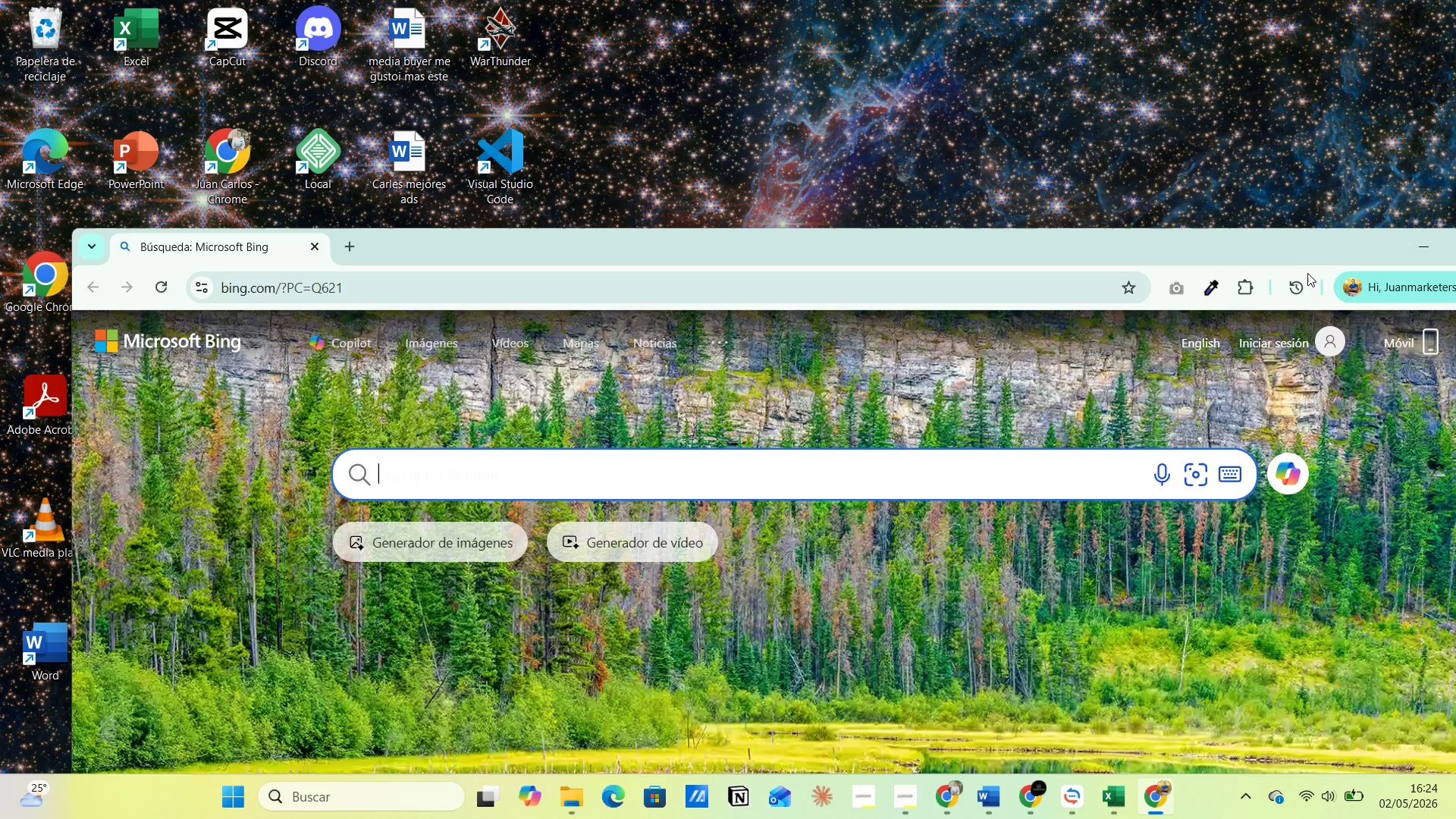 
left_click_drag(start_coordinate=[1279, 242], to_coordinate=[1068, 105])
 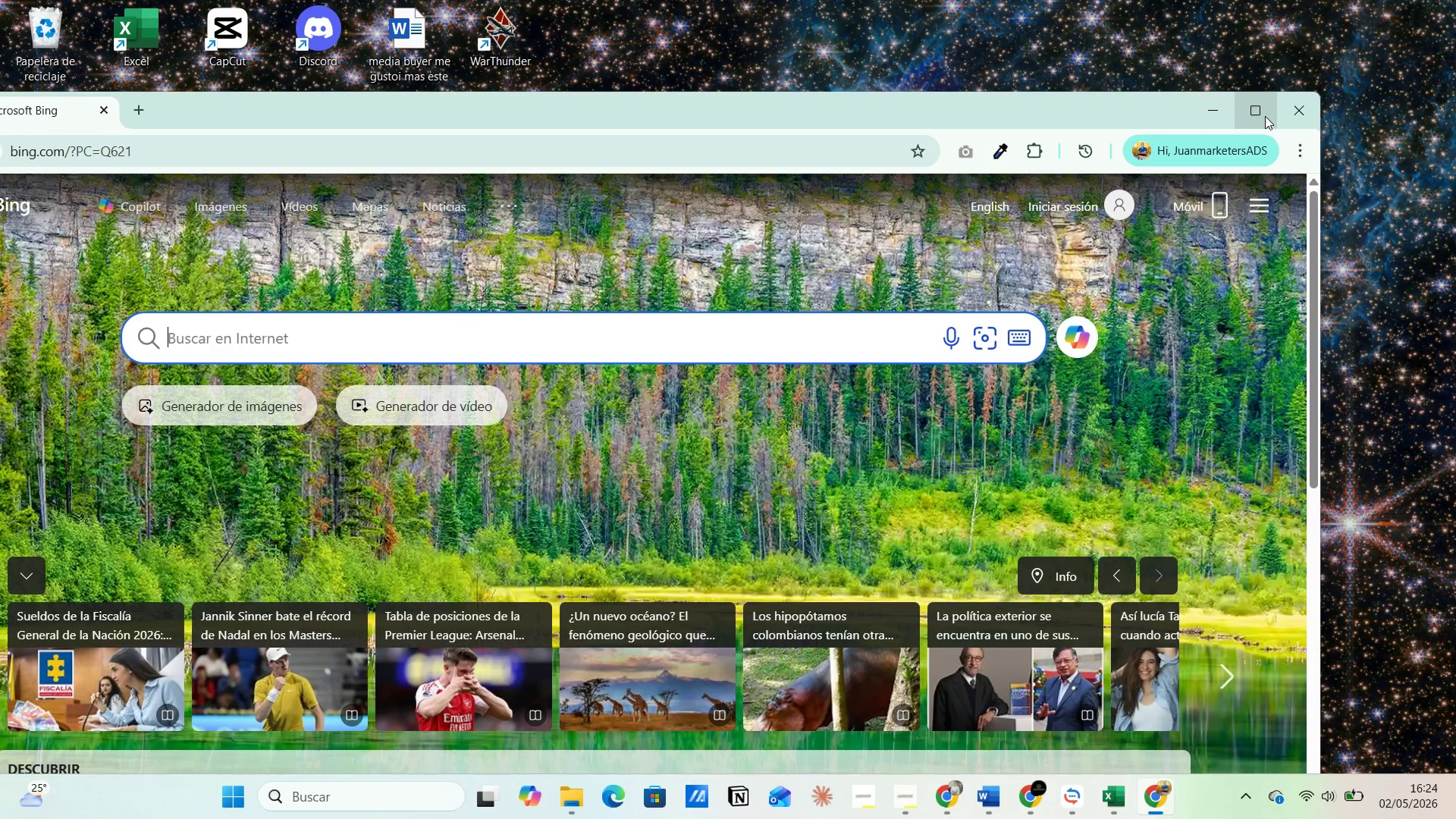 
left_click([1252, 114])
 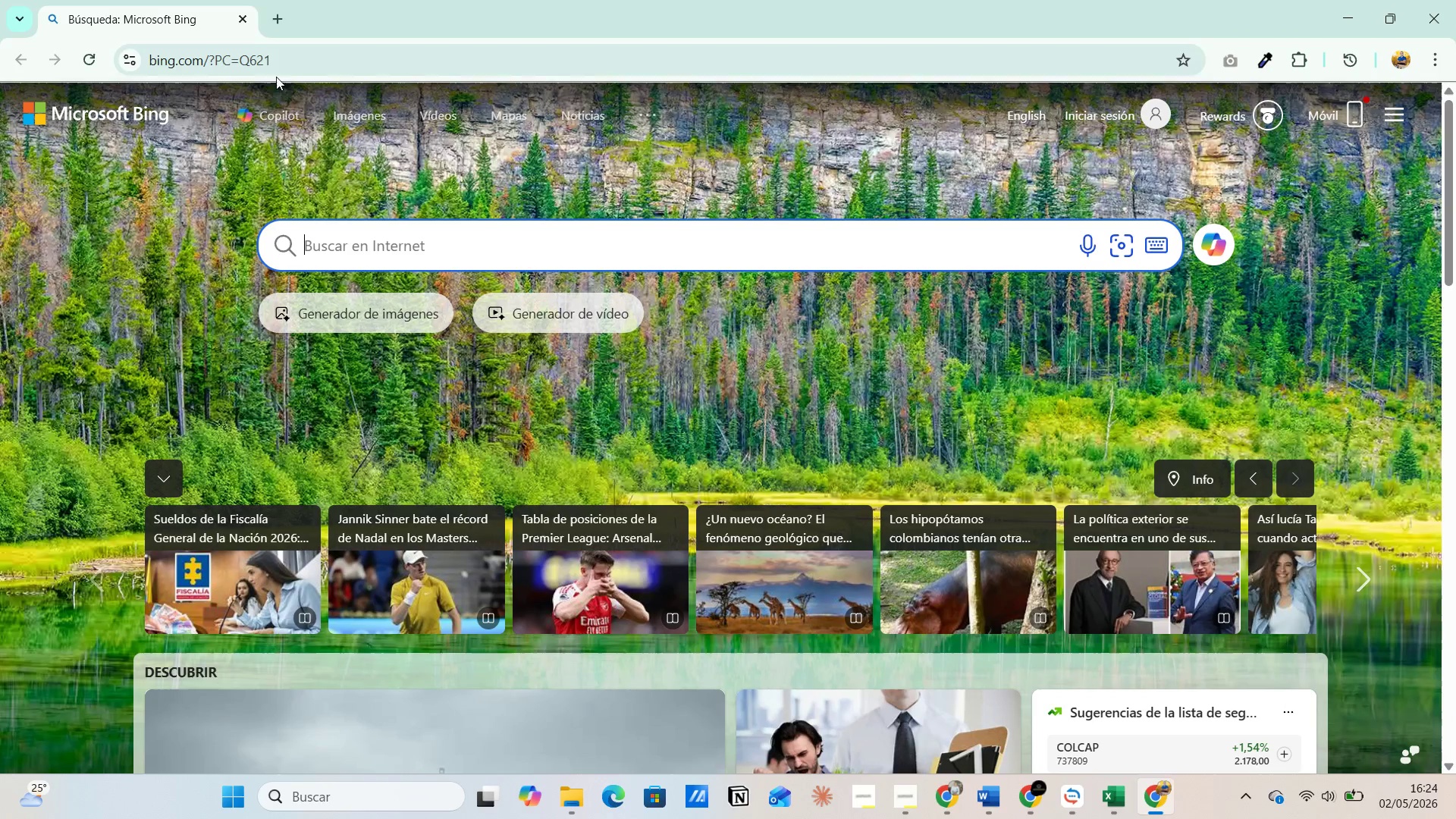 
left_click([287, 61])
 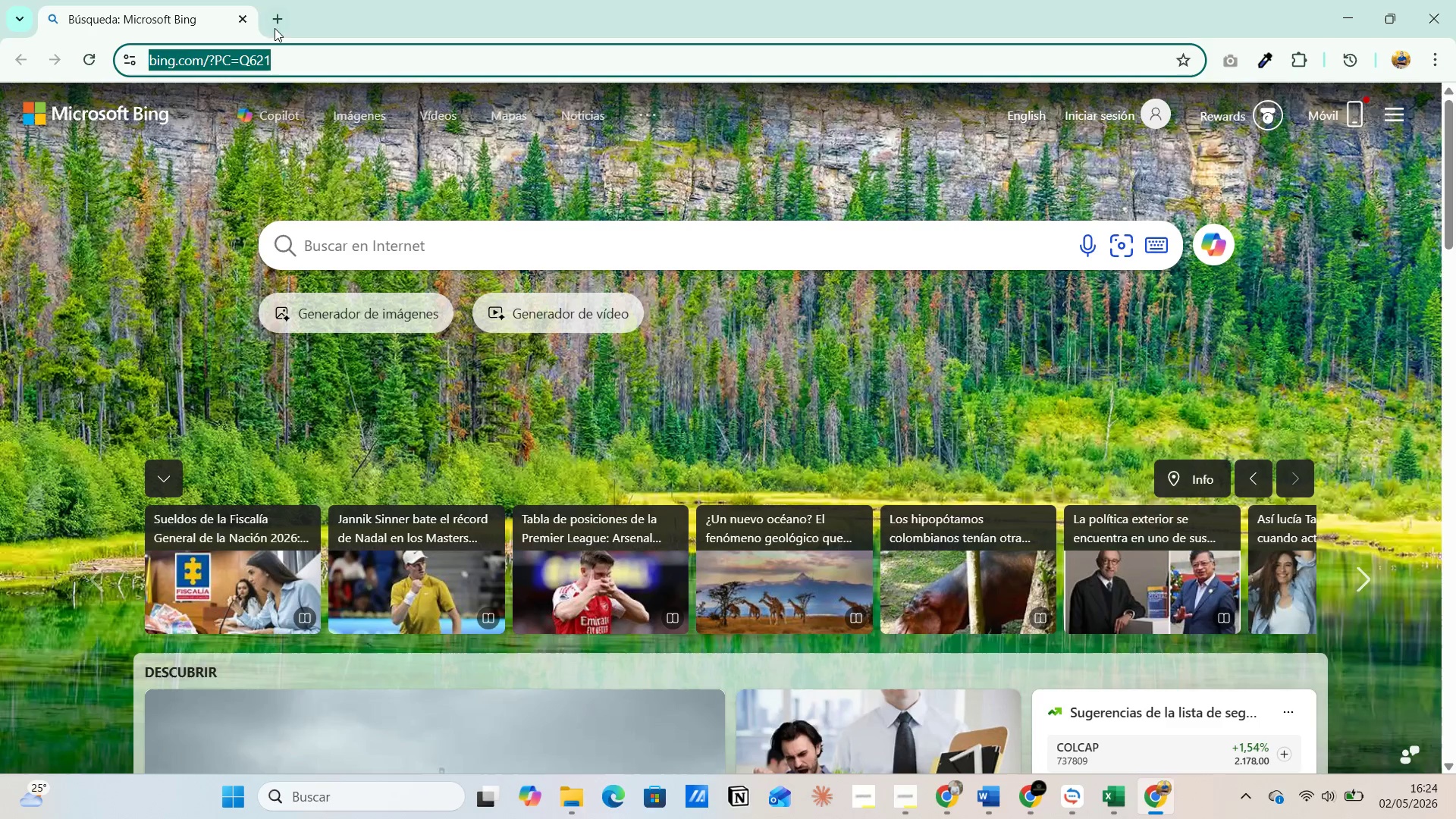 
left_click([275, 11])
 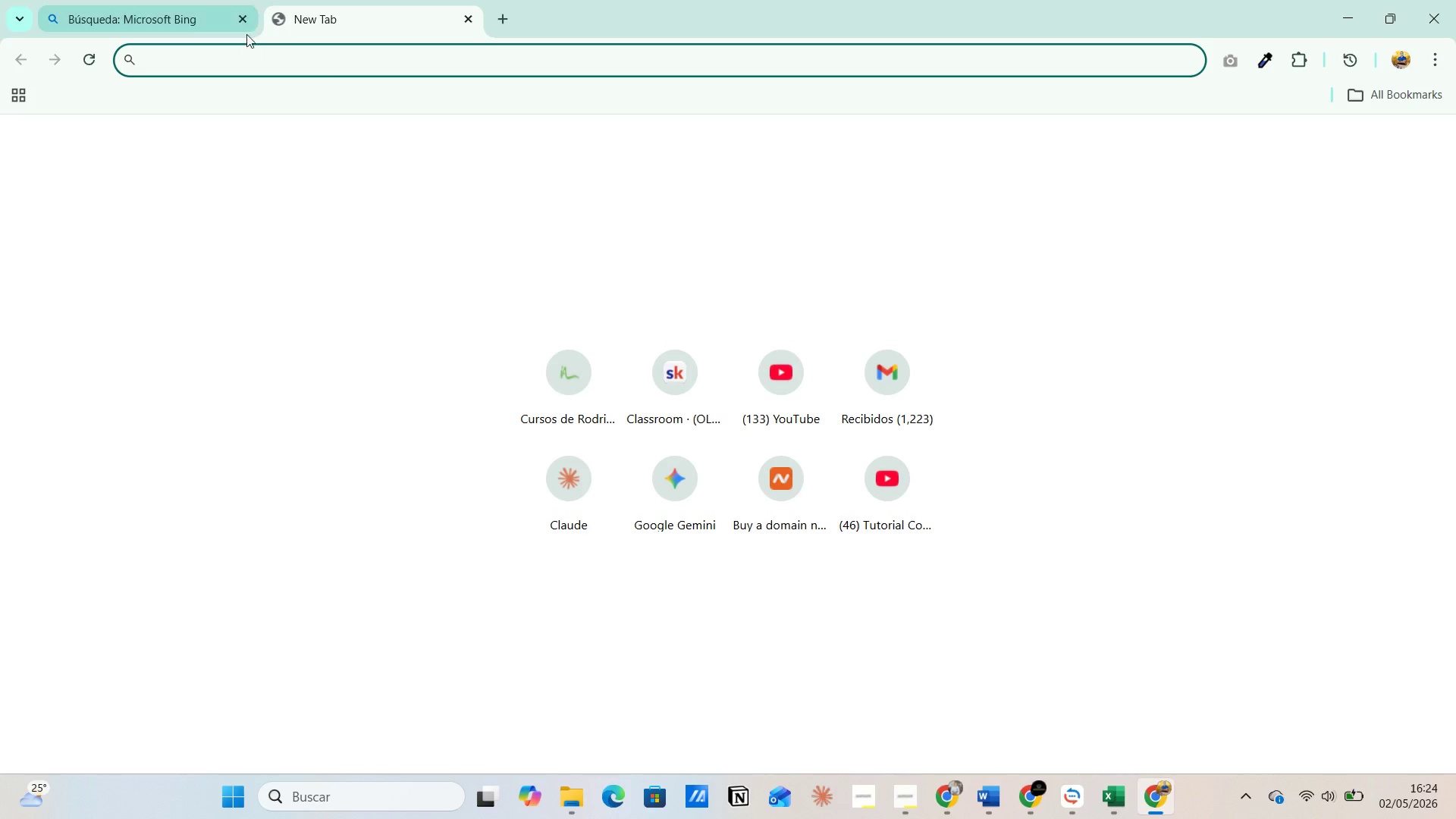 
left_click([244, 17])
 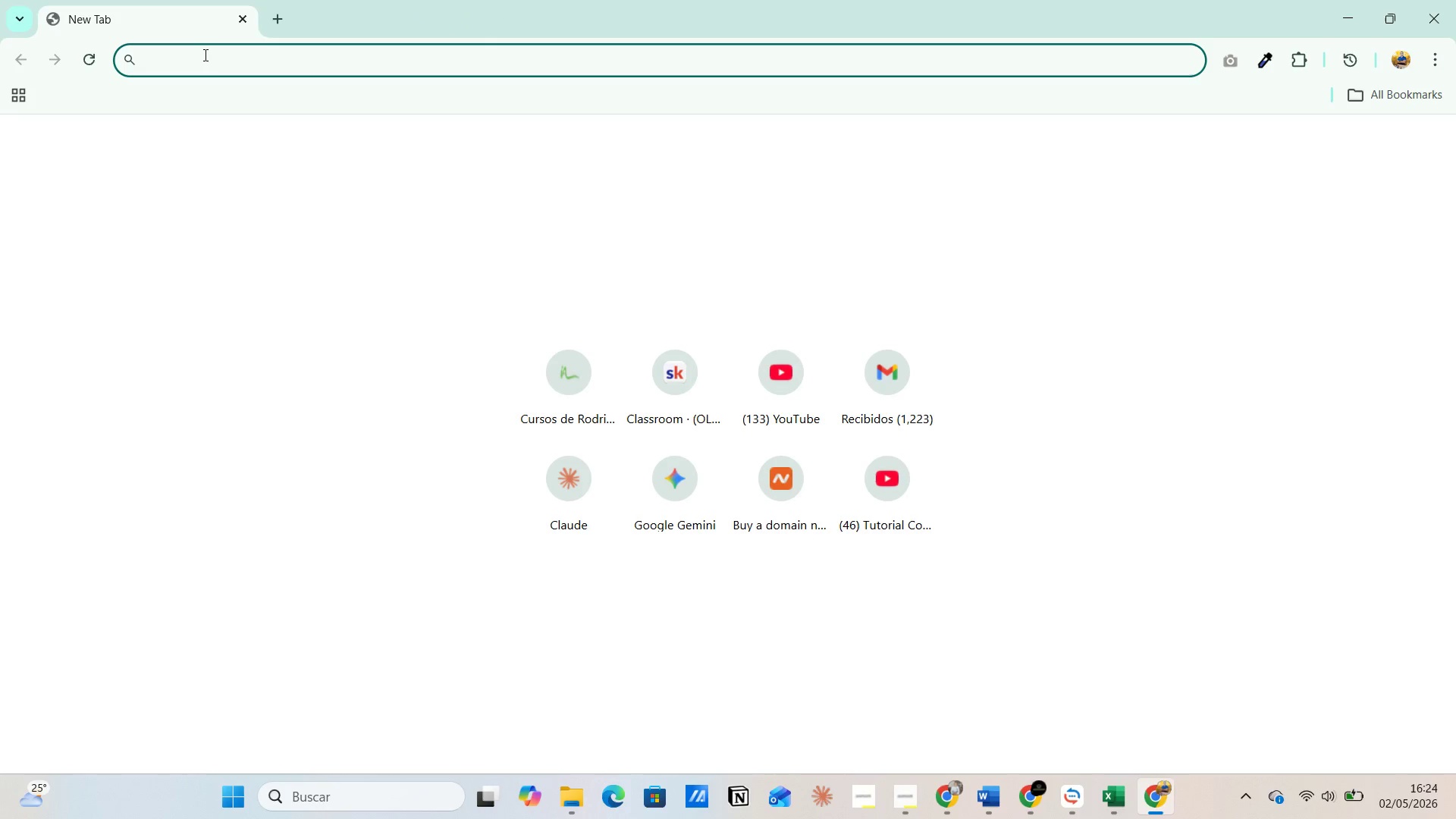 
left_click([202, 56])
 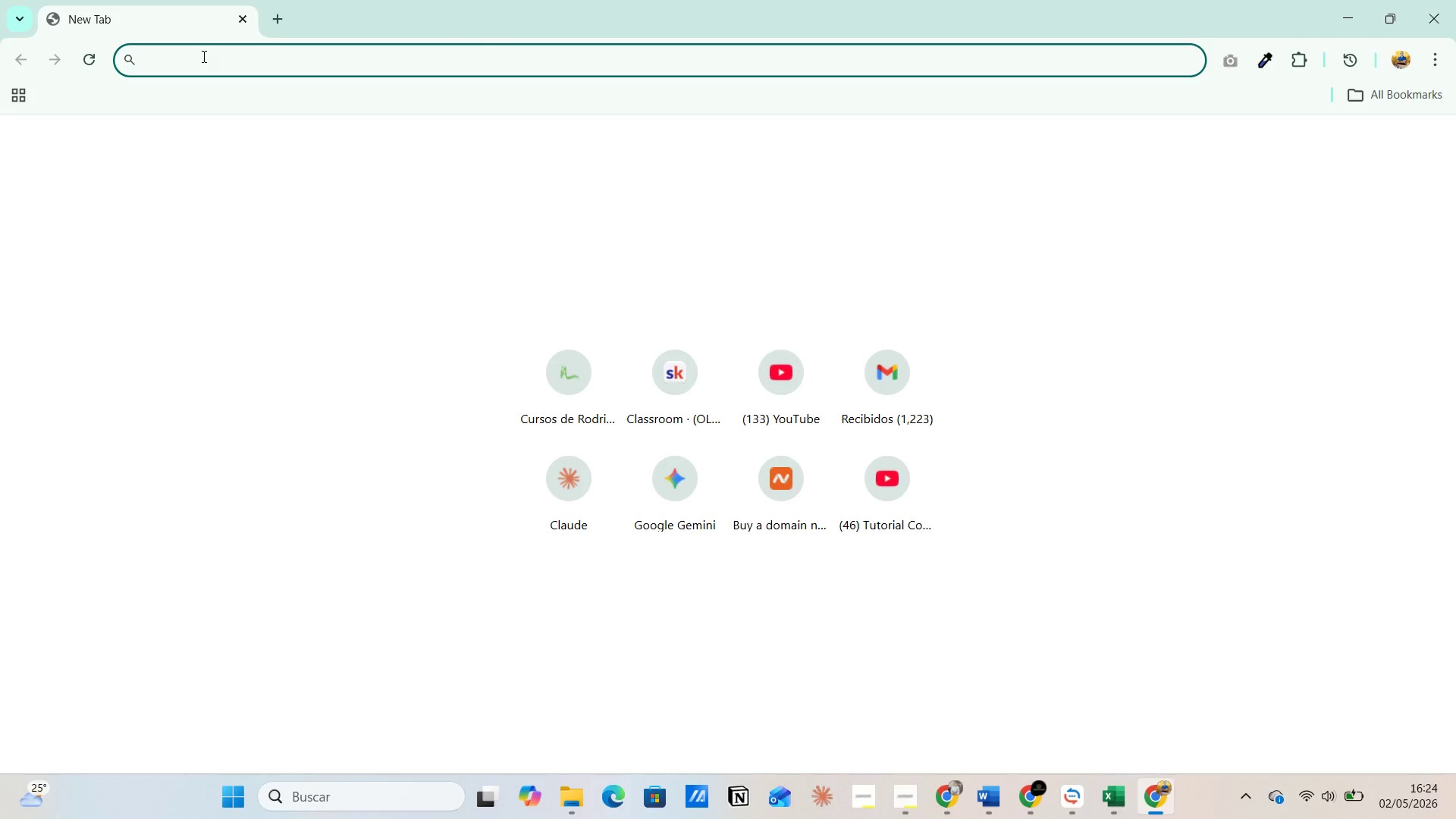 
key(Control+V)
 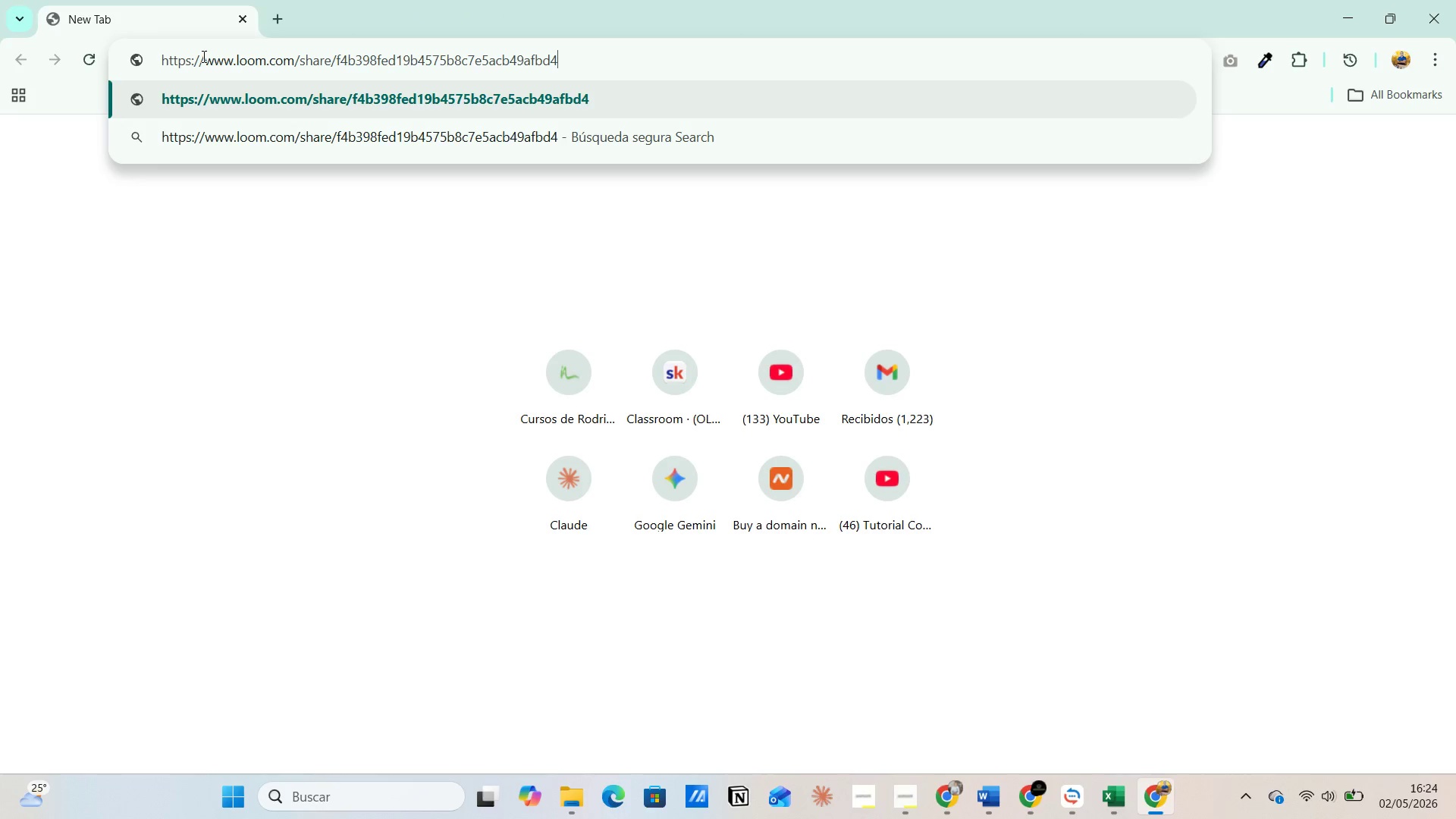 
key(Enter)
 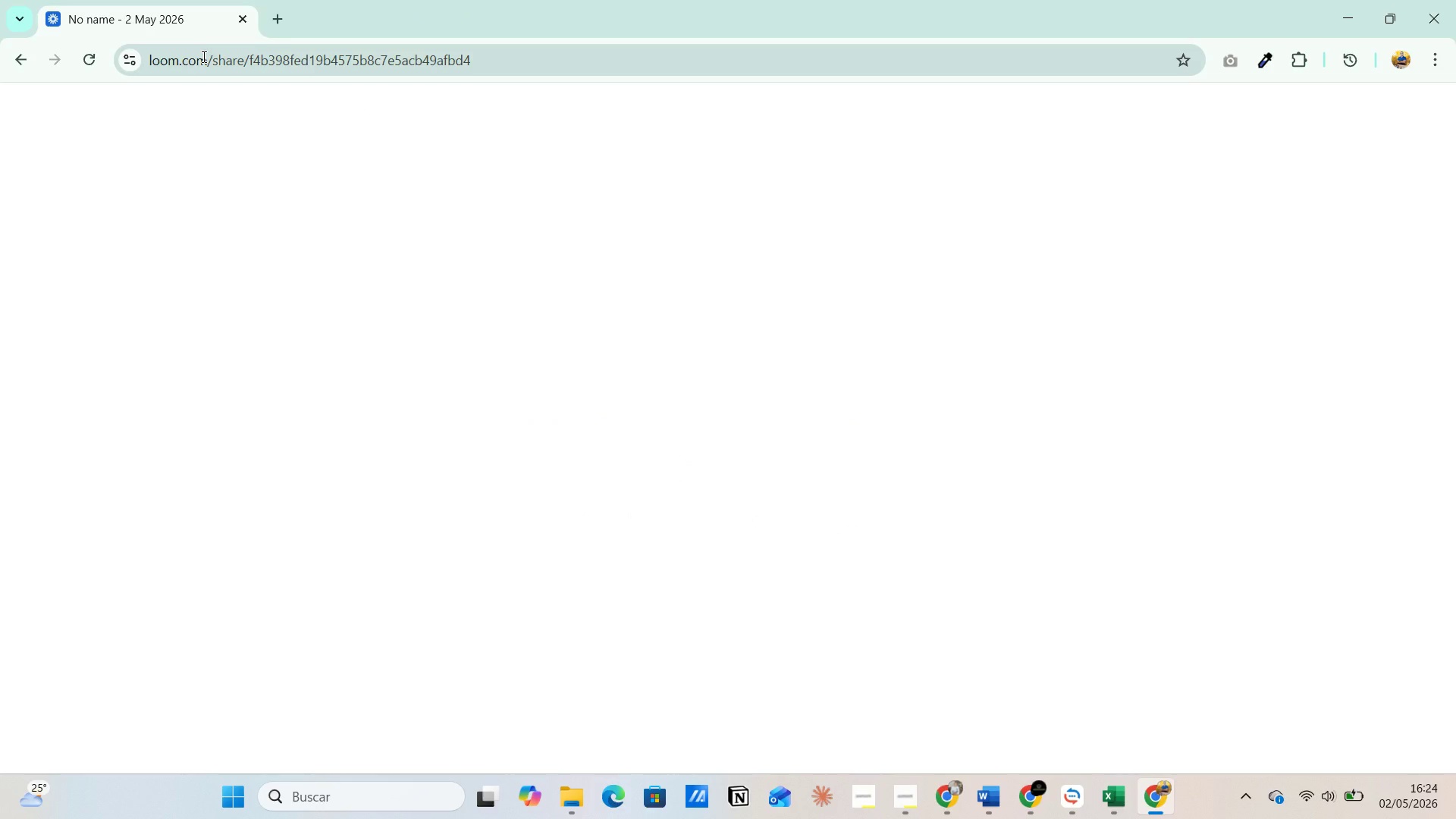 
mouse_move([1229, 133])
 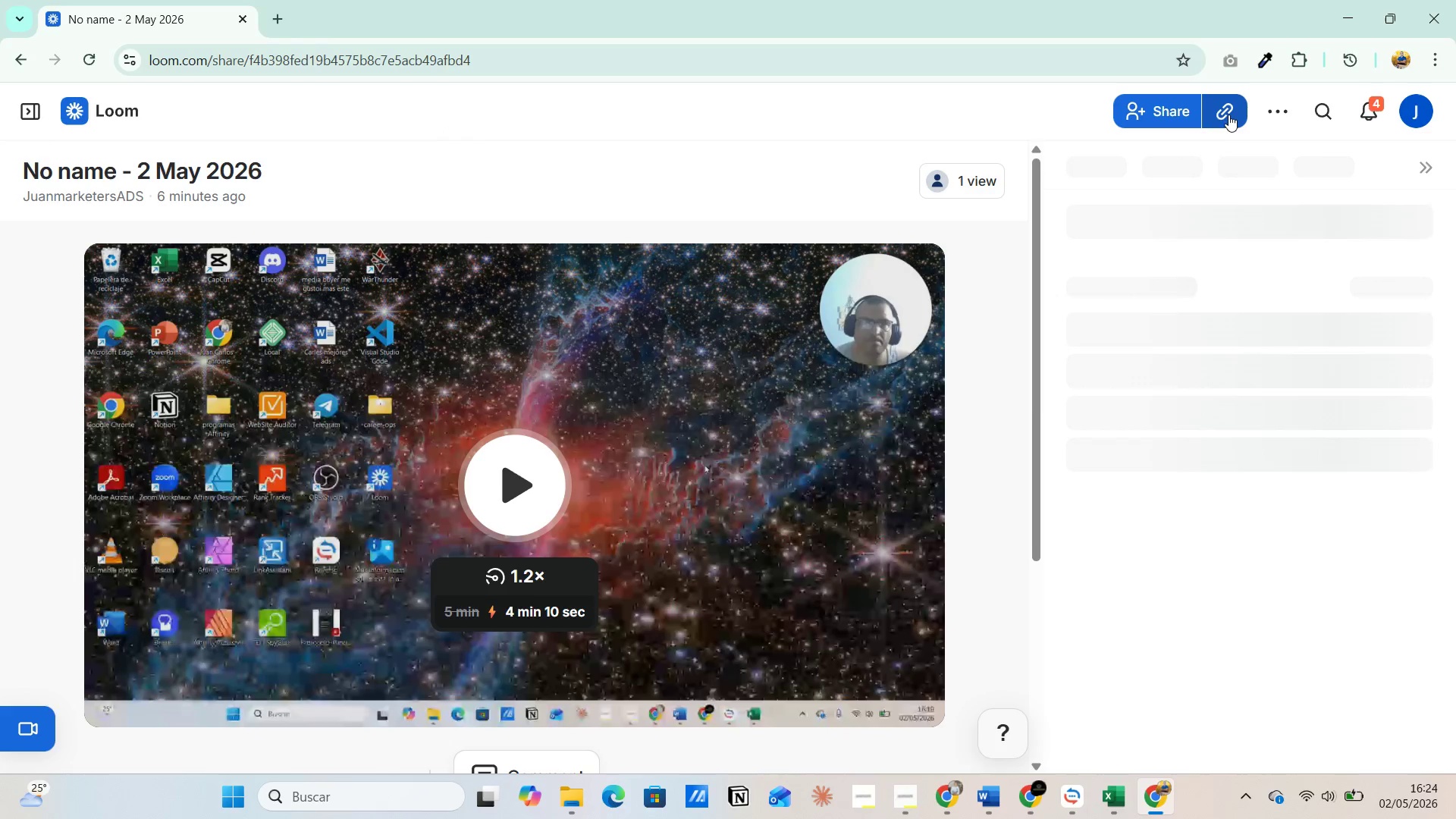 
left_click([1228, 114])
 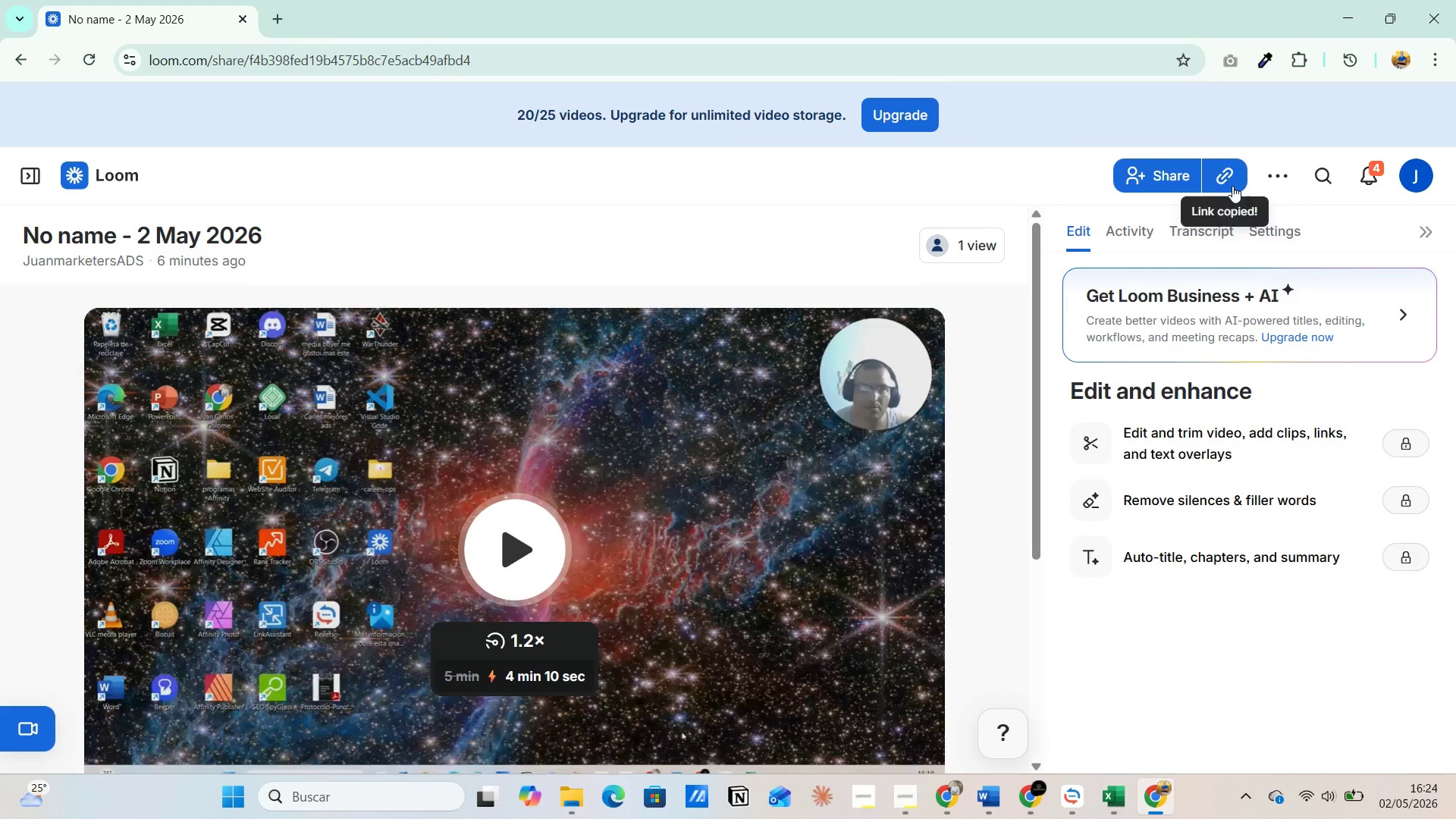 
left_click([1228, 175])
 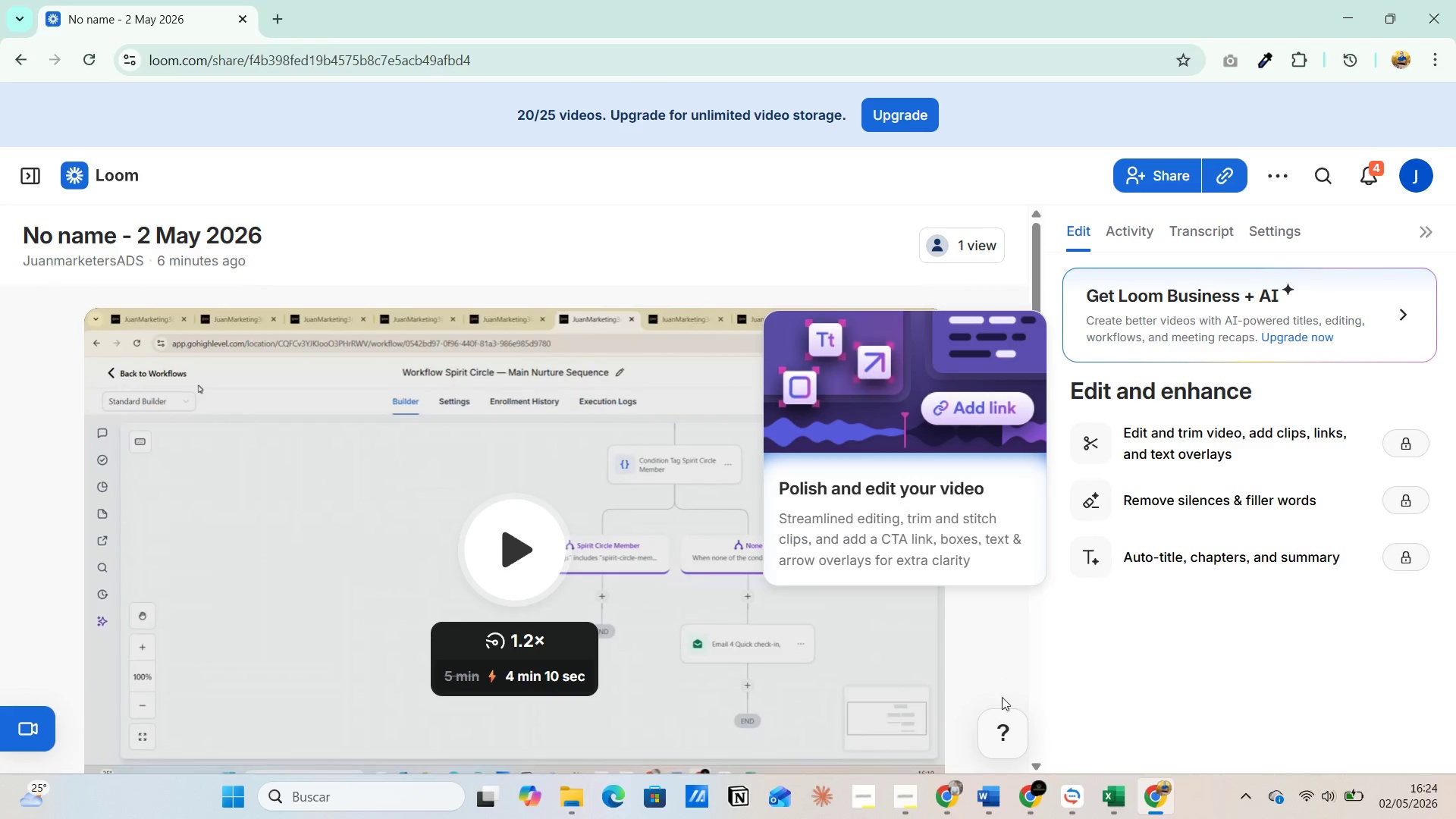 
left_click([987, 794])
 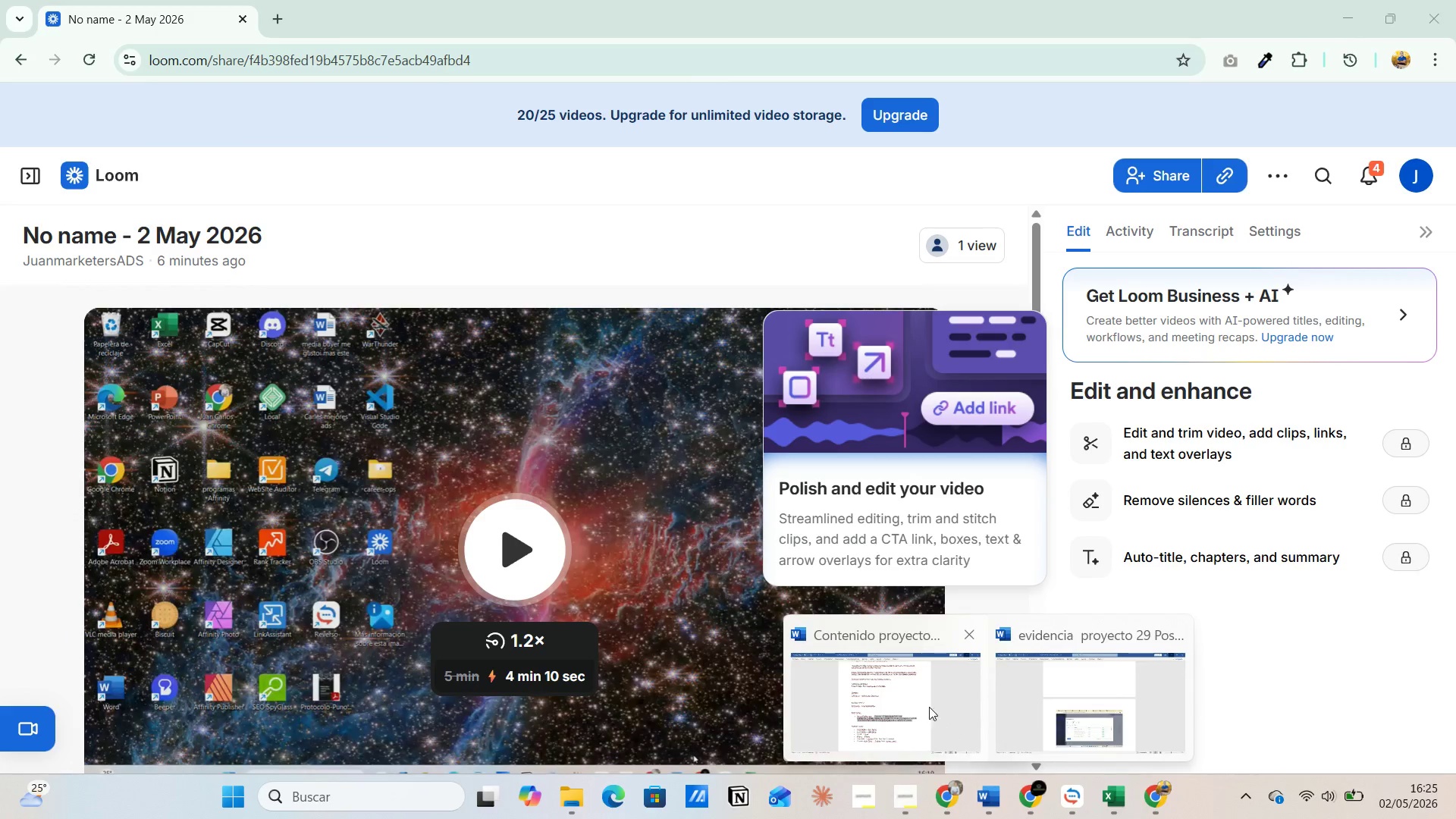 
left_click([921, 684])
 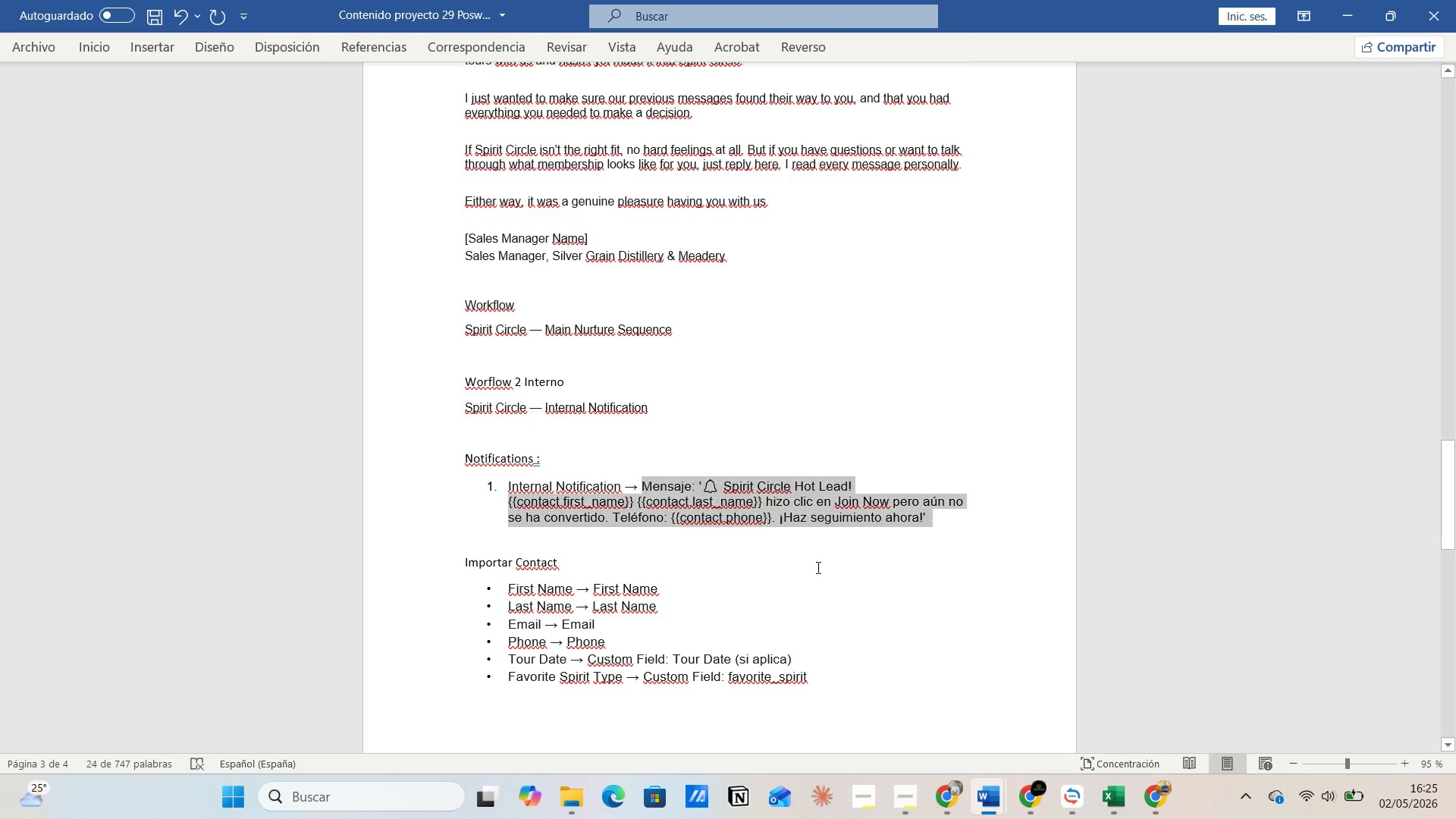 
scroll: coordinate [766, 548], scroll_direction: down, amount: 23.0
 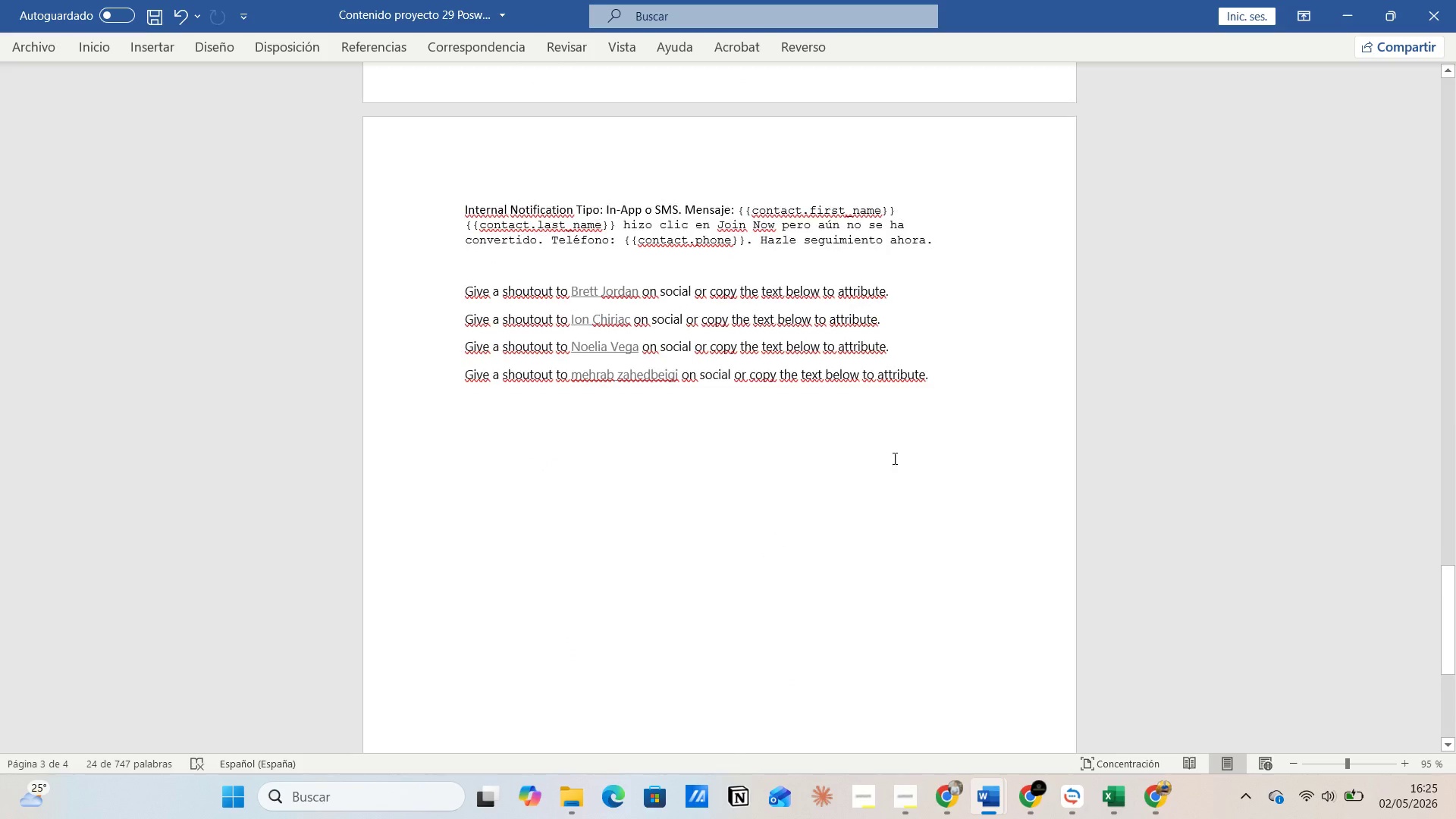 
left_click([930, 432])
 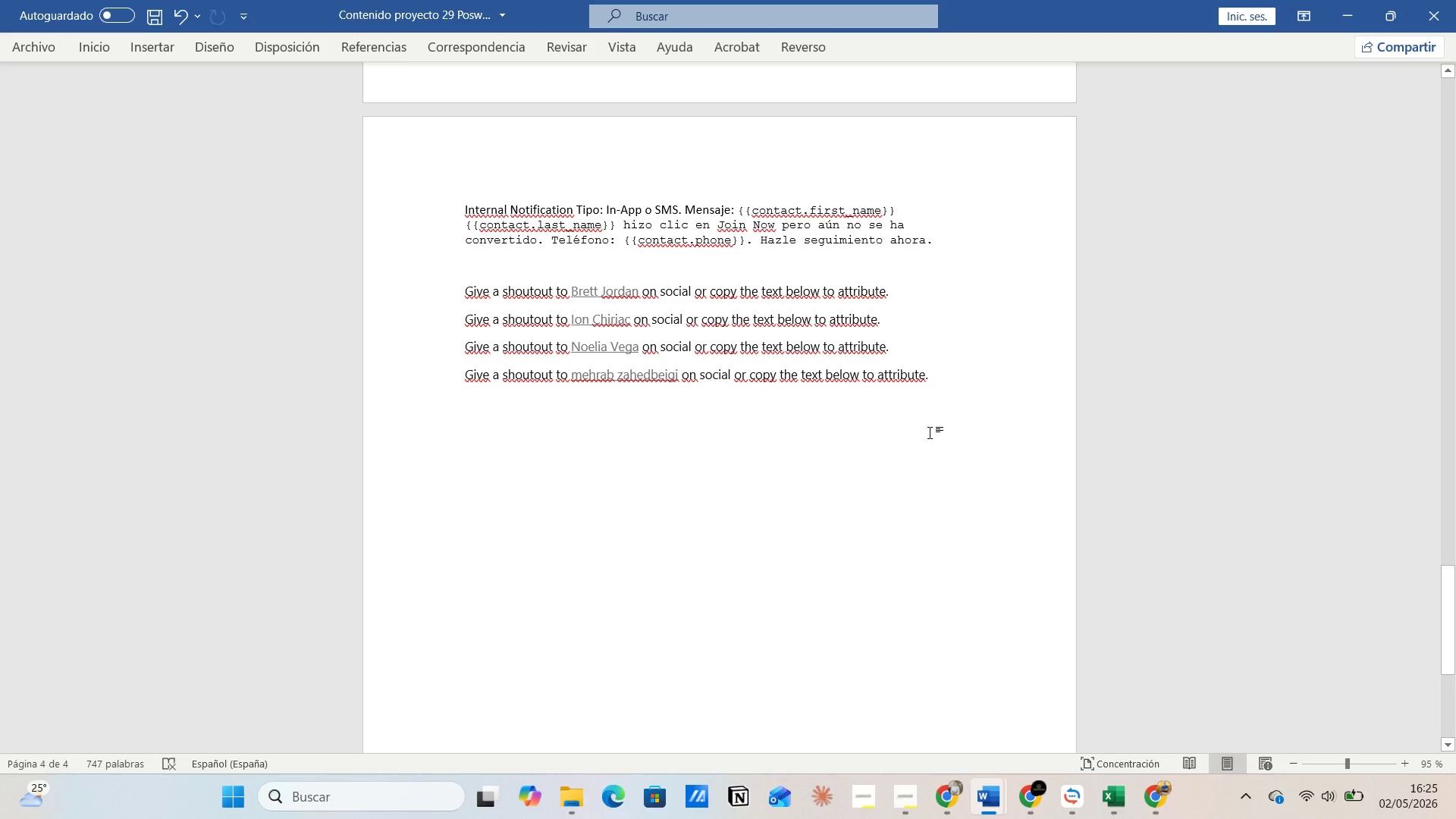 
key(Enter)
 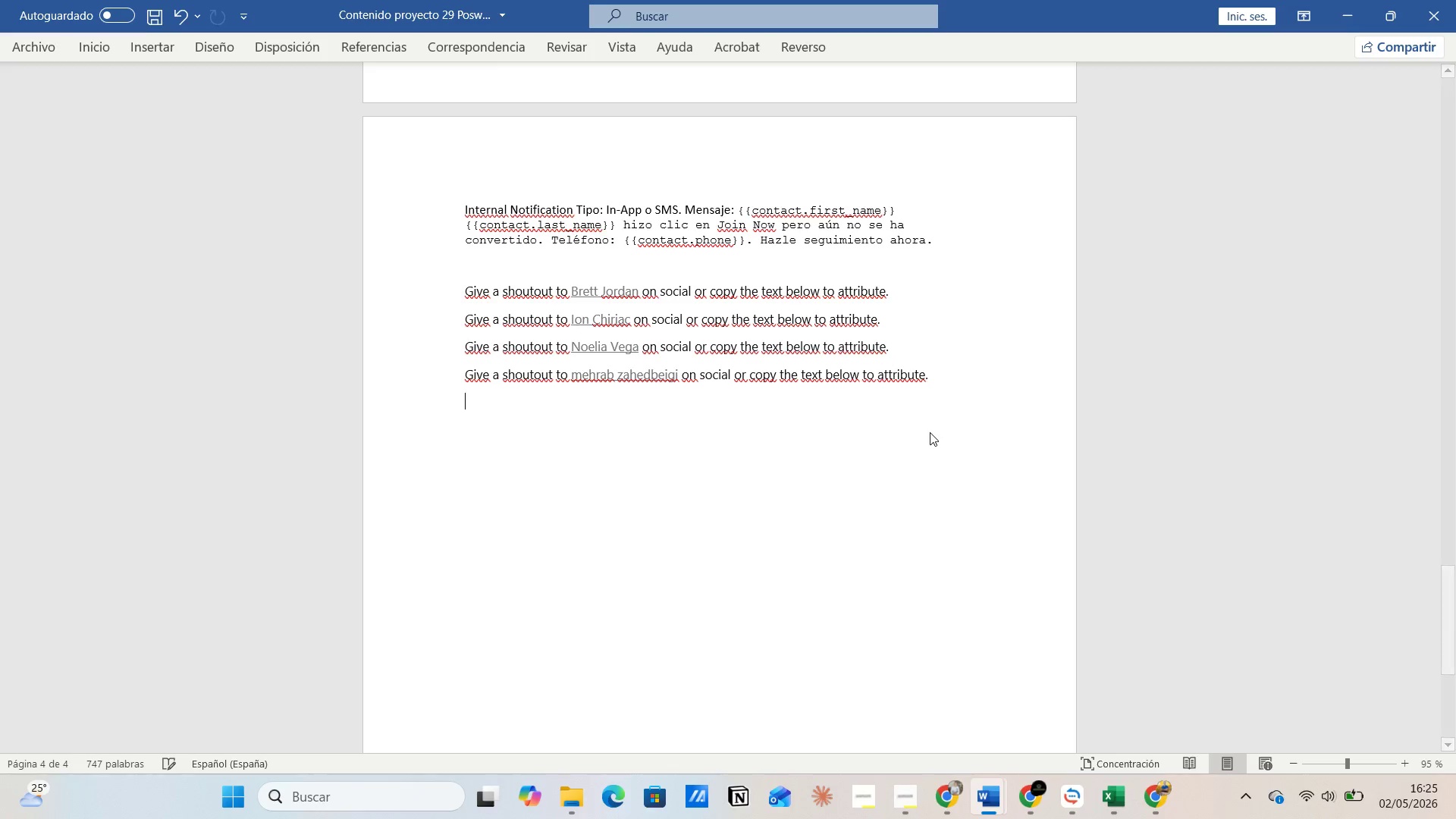 
key(Enter)
 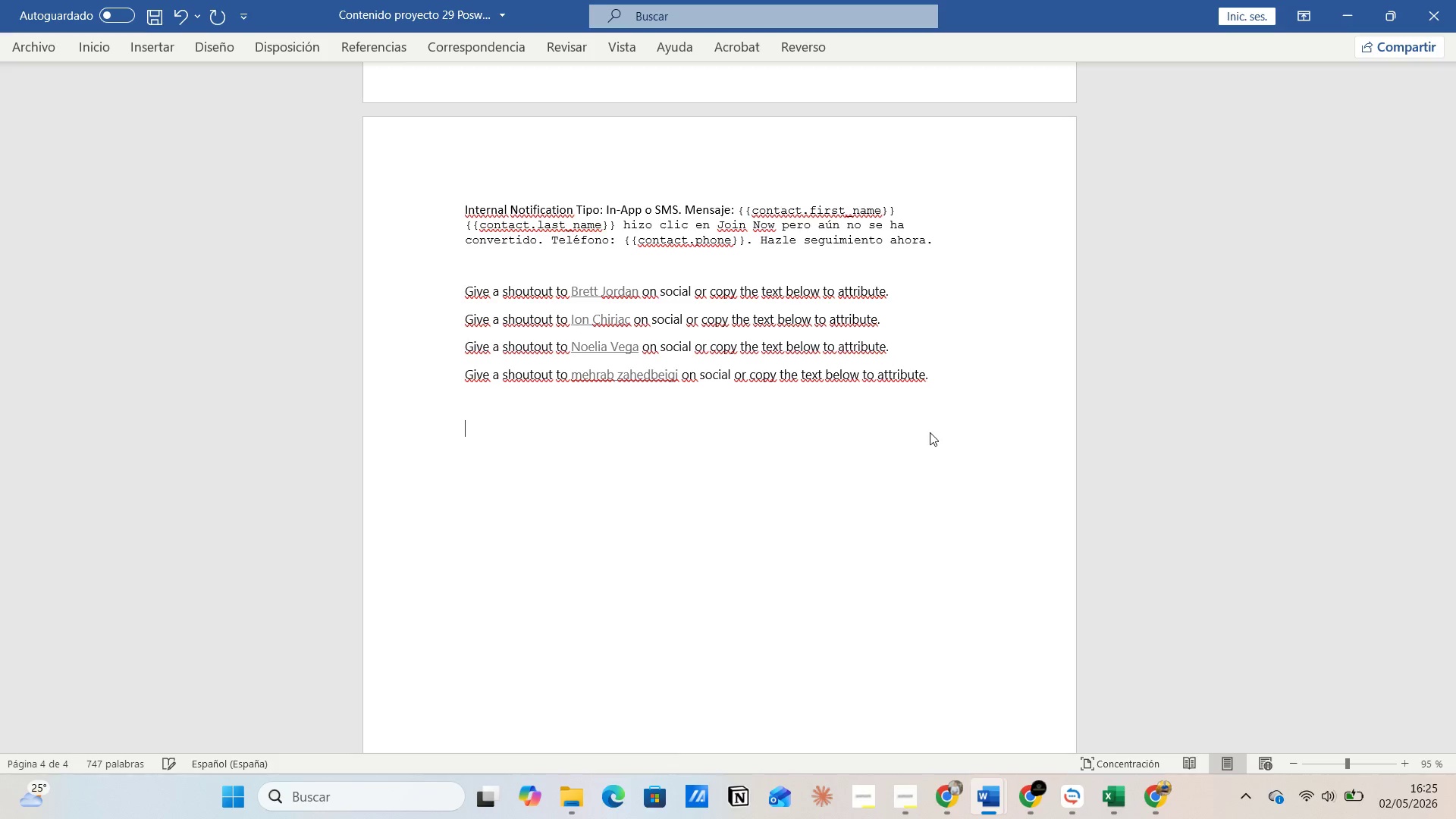 
type(Loom )
 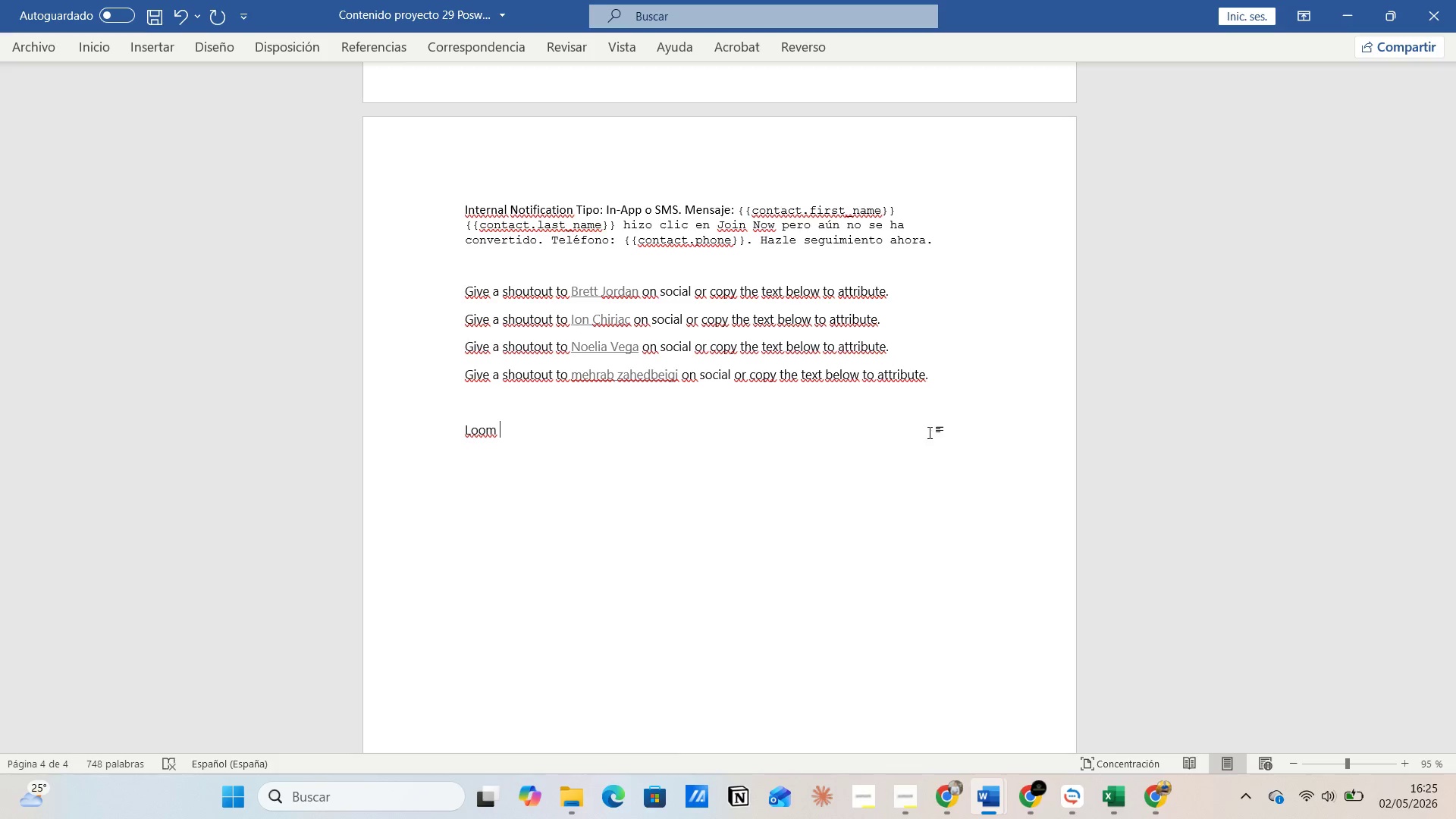 
key(Control+V)
 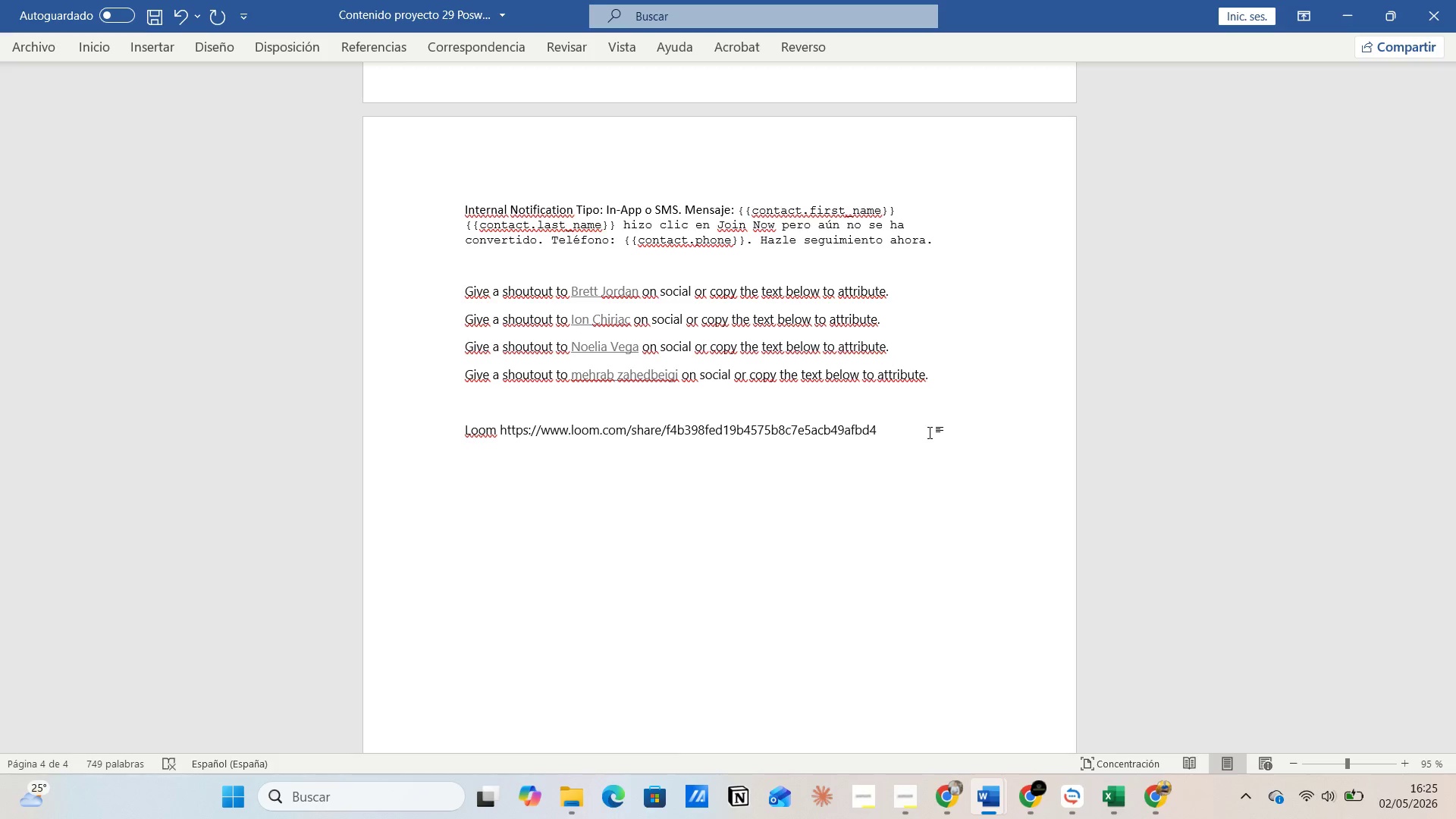 
key(Control+G)
 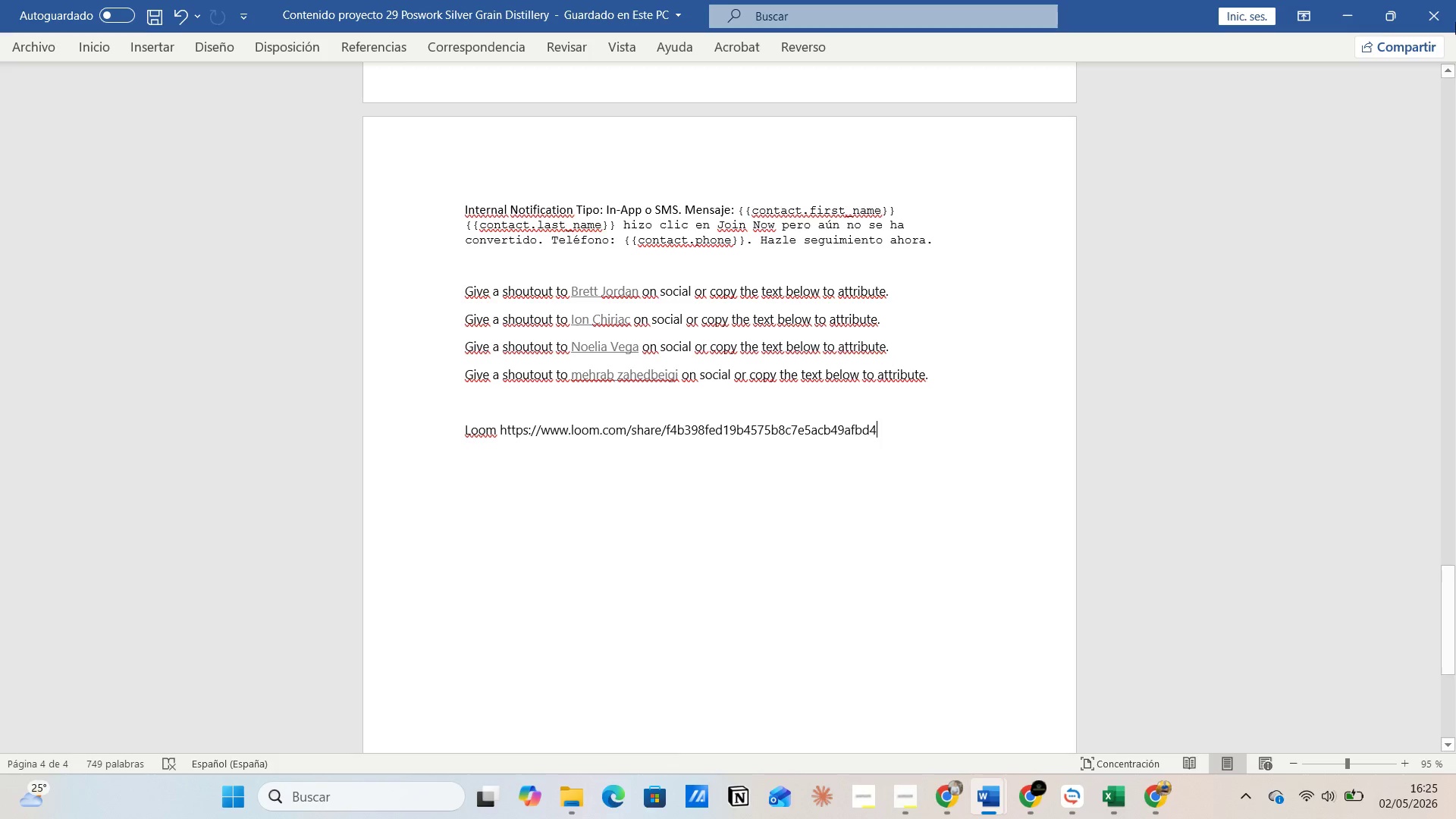 
left_click([1362, 16])
 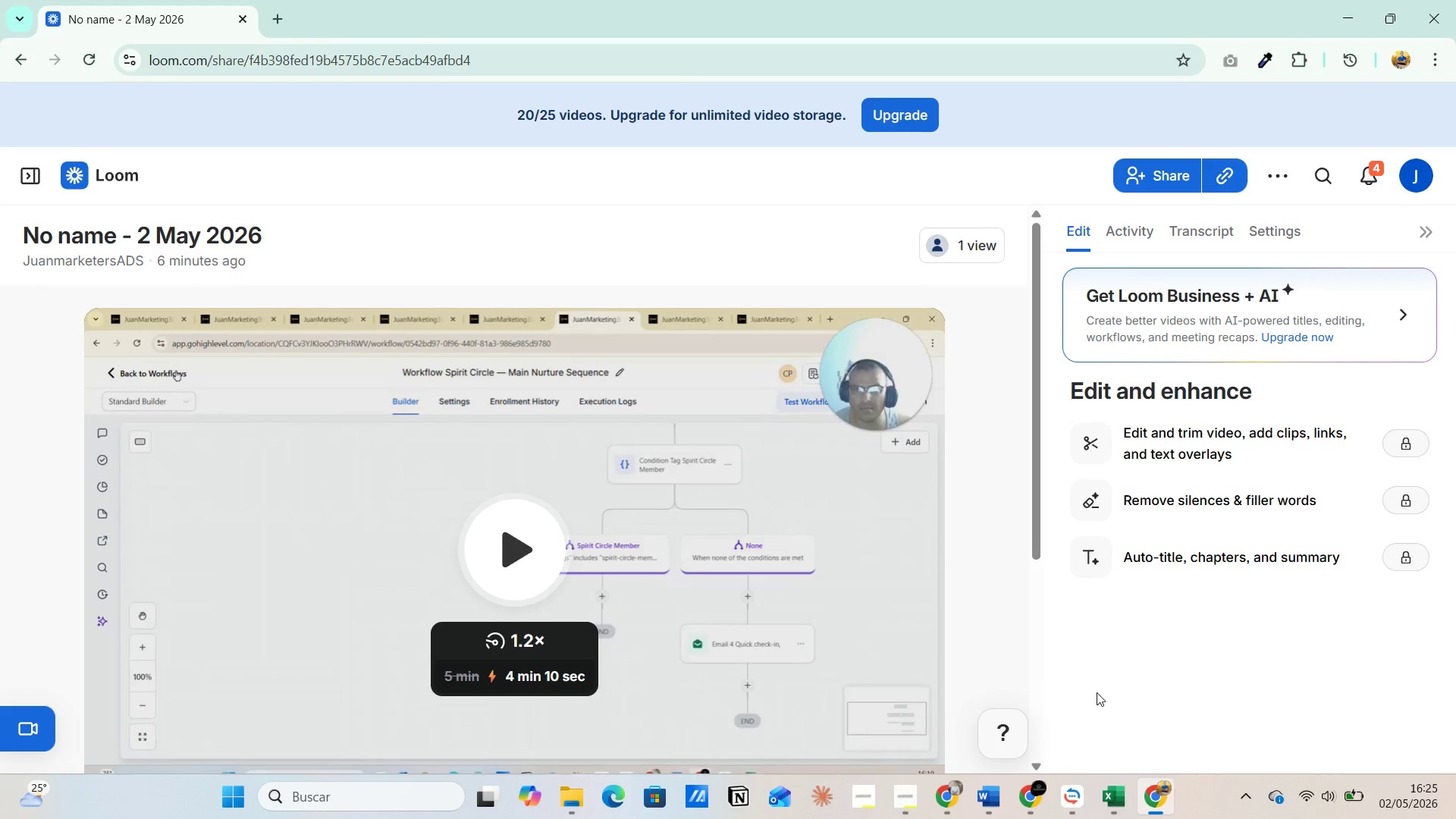 
mouse_move([928, 535])
 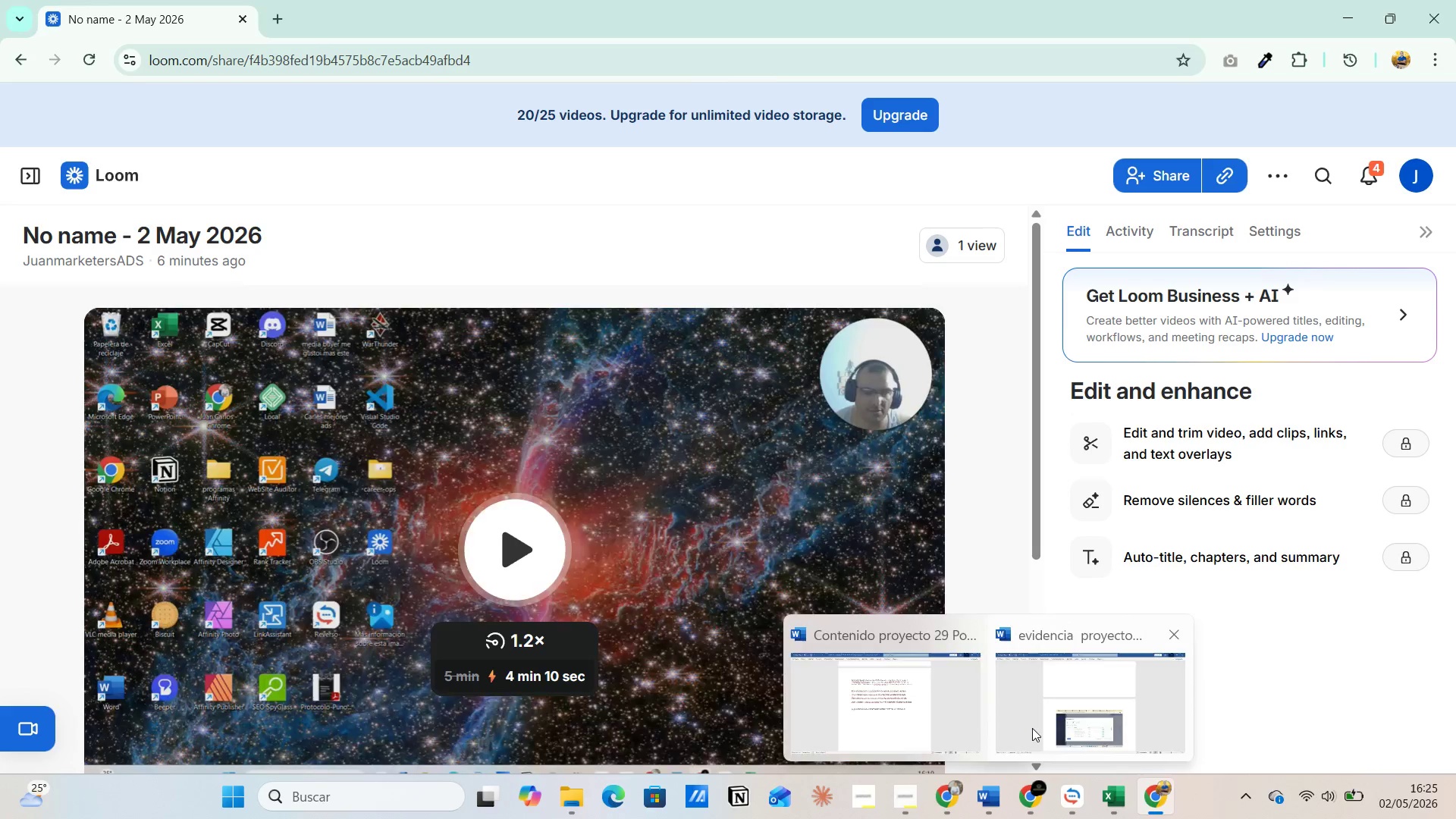 
left_click([1032, 728])
 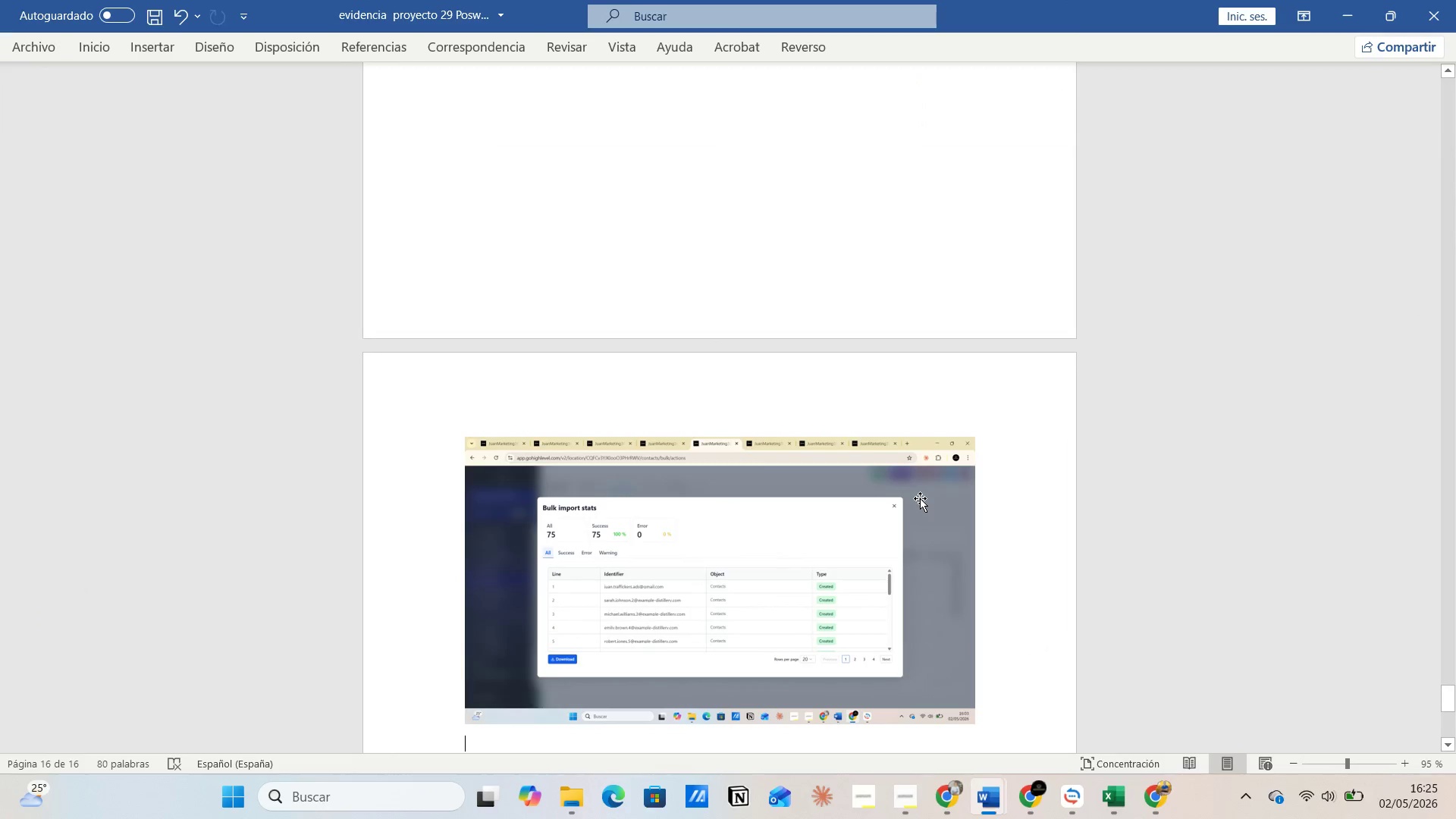 
scroll: coordinate [928, 537], scroll_direction: up, amount: 19.0
 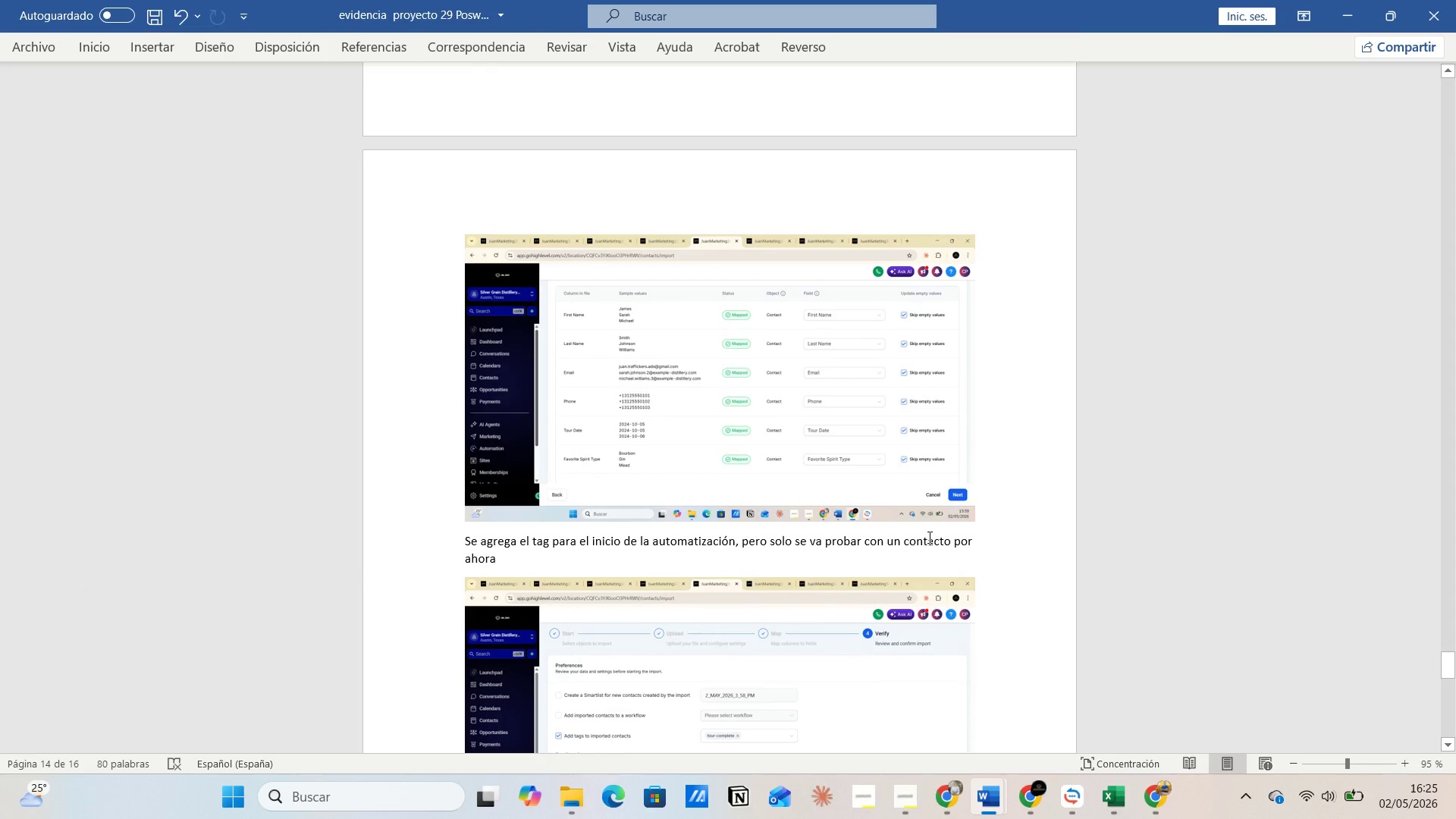 
scroll: coordinate [950, 563], scroll_direction: down, amount: 19.0
 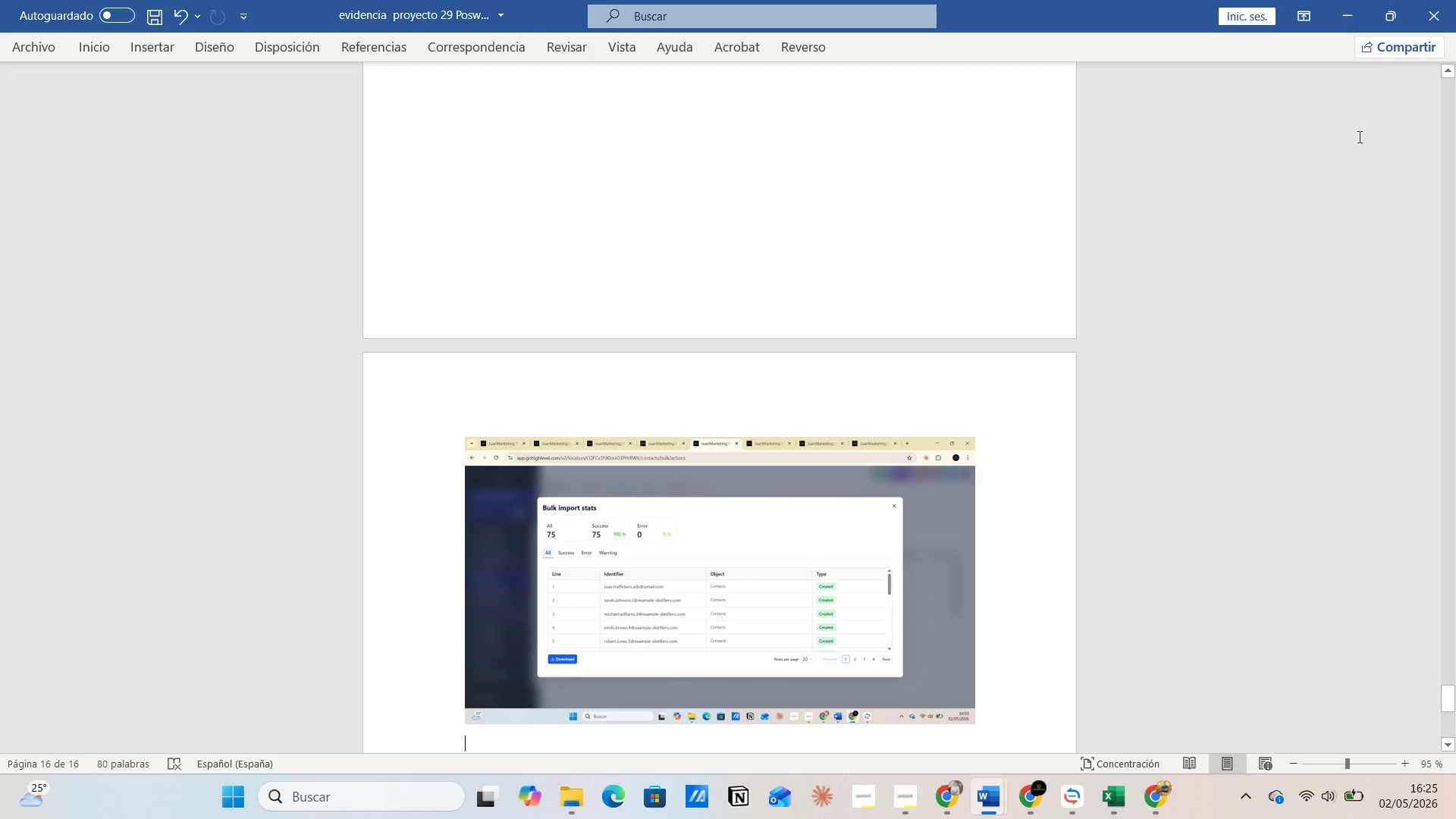 
left_click([1436, 11])
 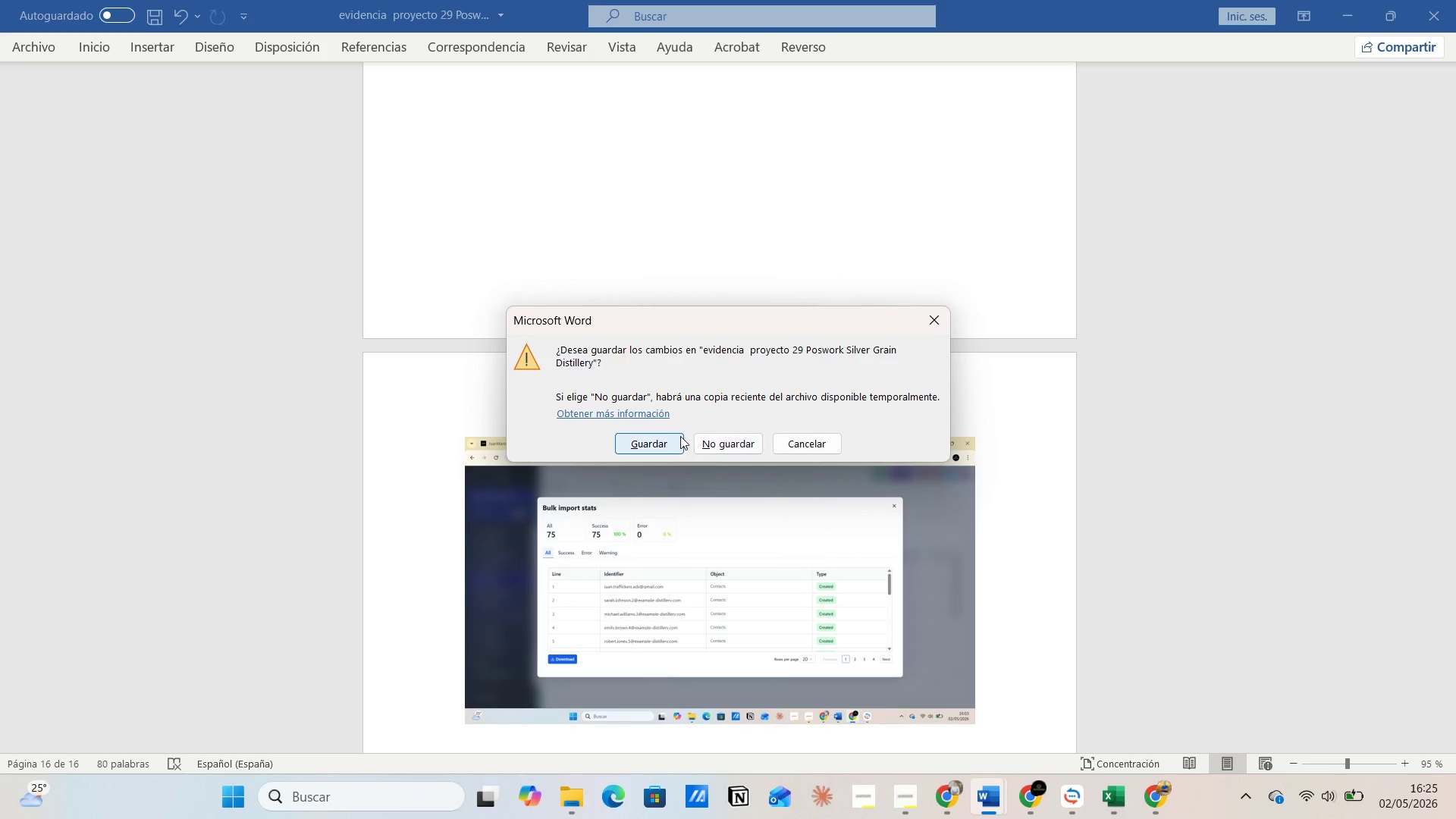 
left_click([664, 440])
 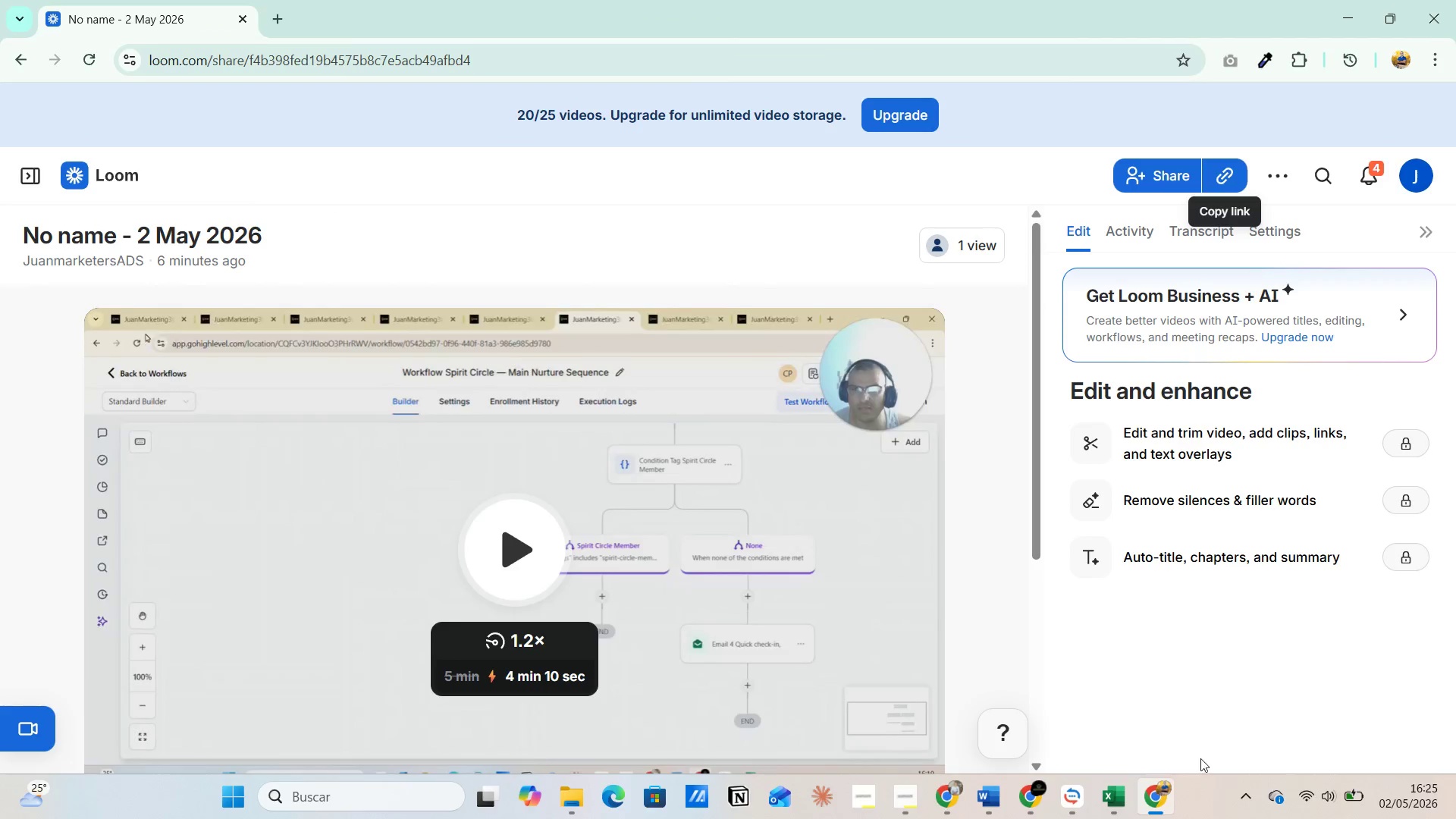 
left_click([1455, 798])
 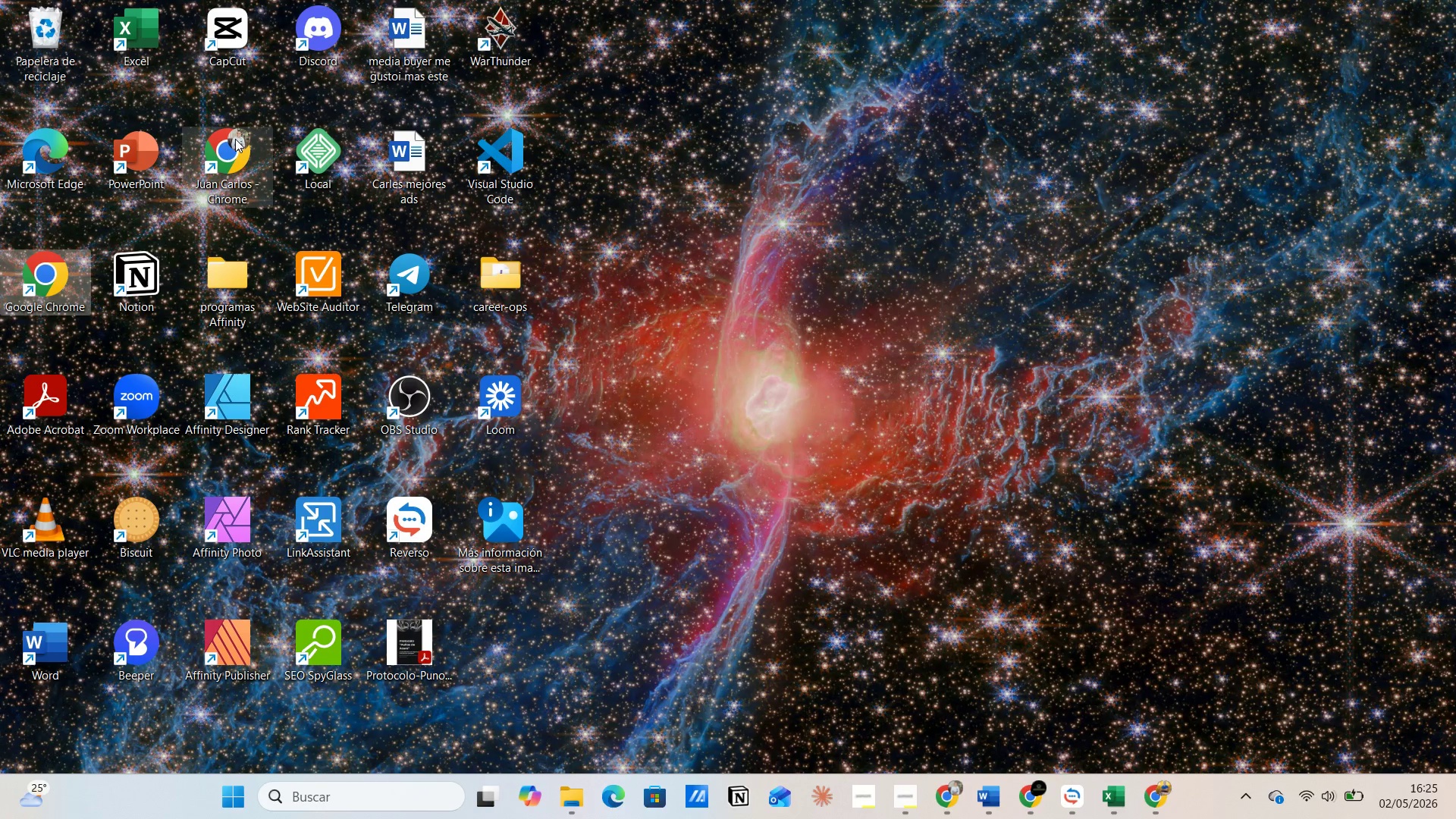 
double_click([235, 140])
 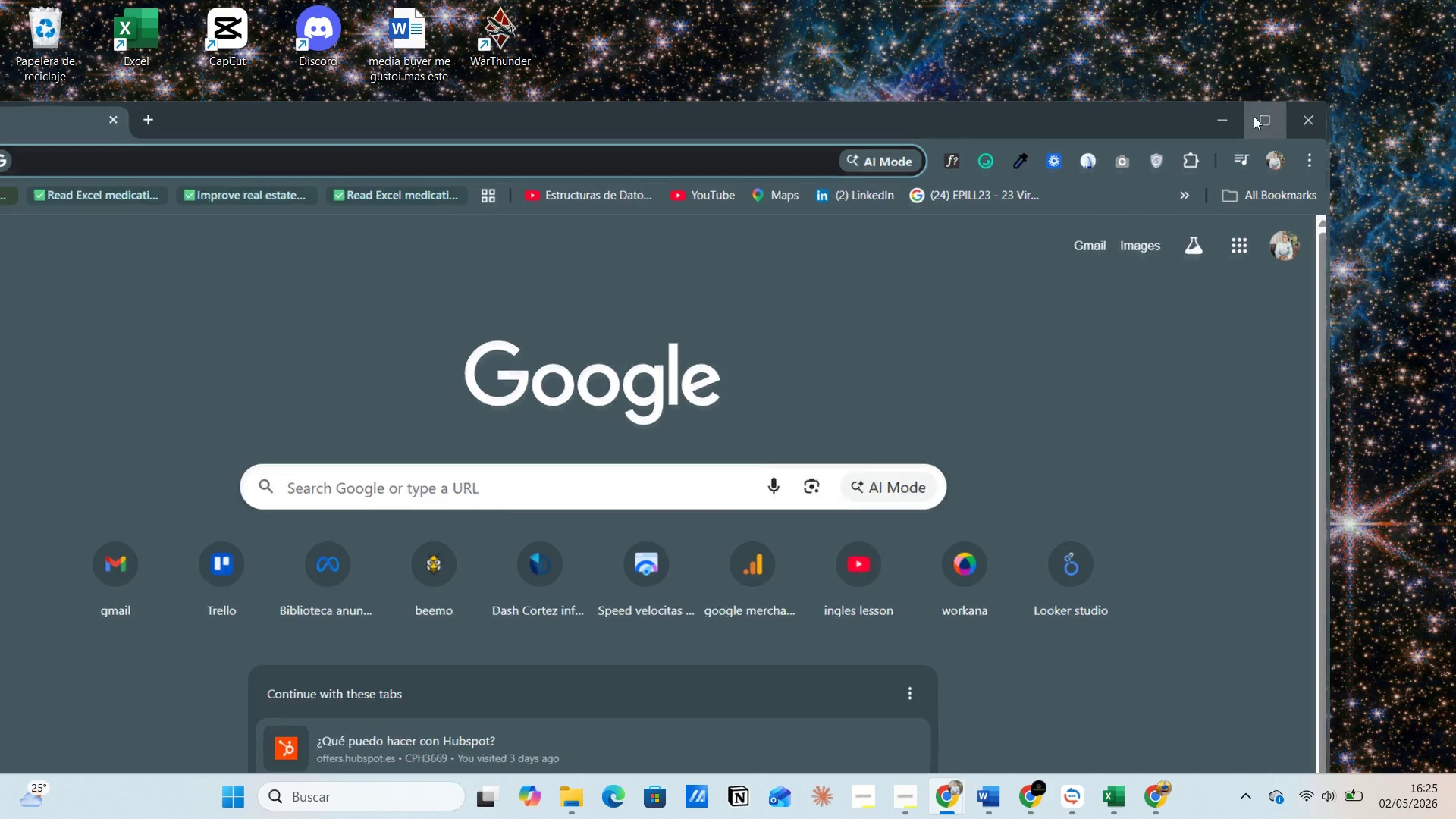 
left_click([380, 72])
 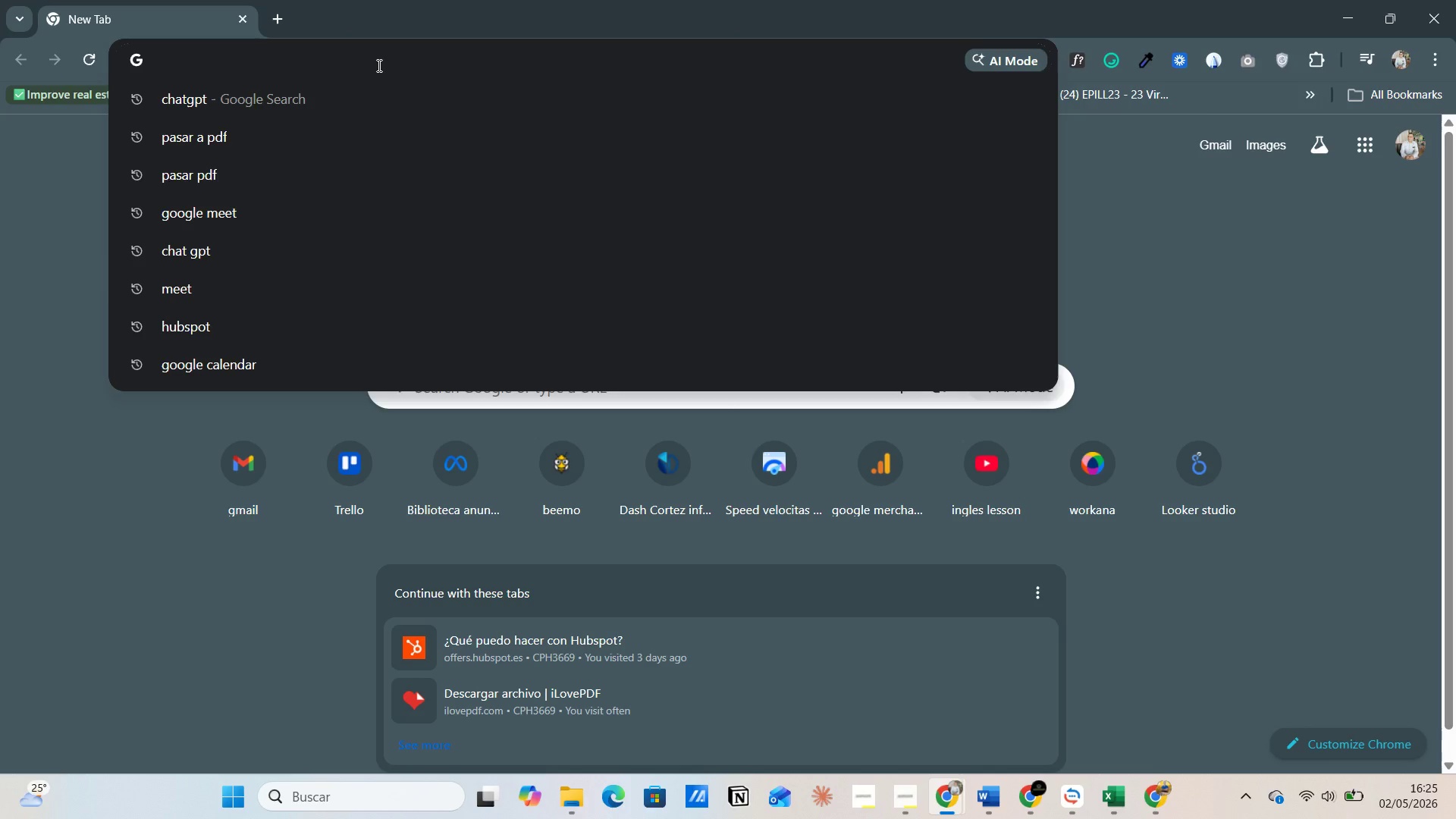 
type(pasar a pad)
key(Backspace)
key(Backspace)
 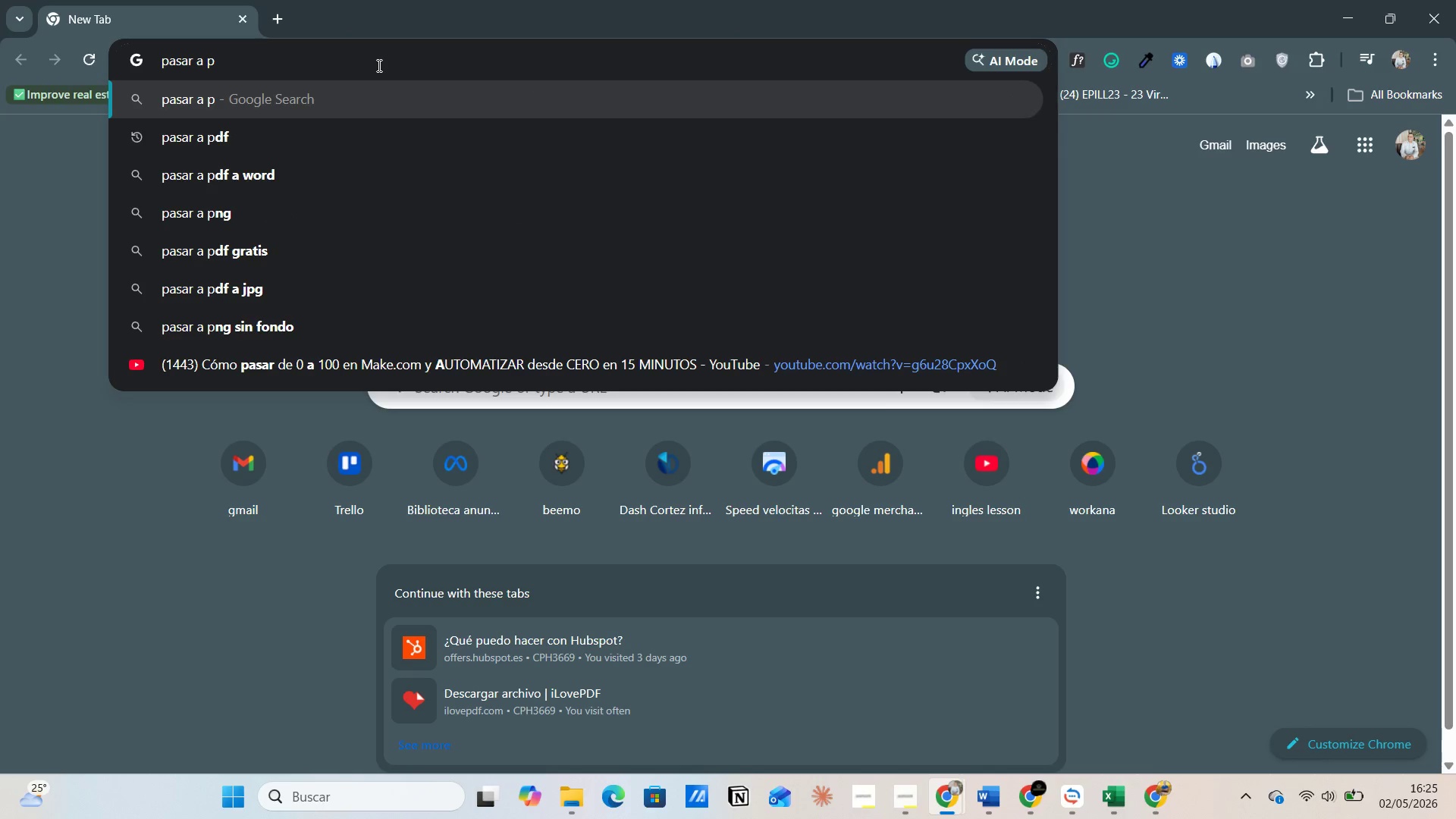 
type(df )
 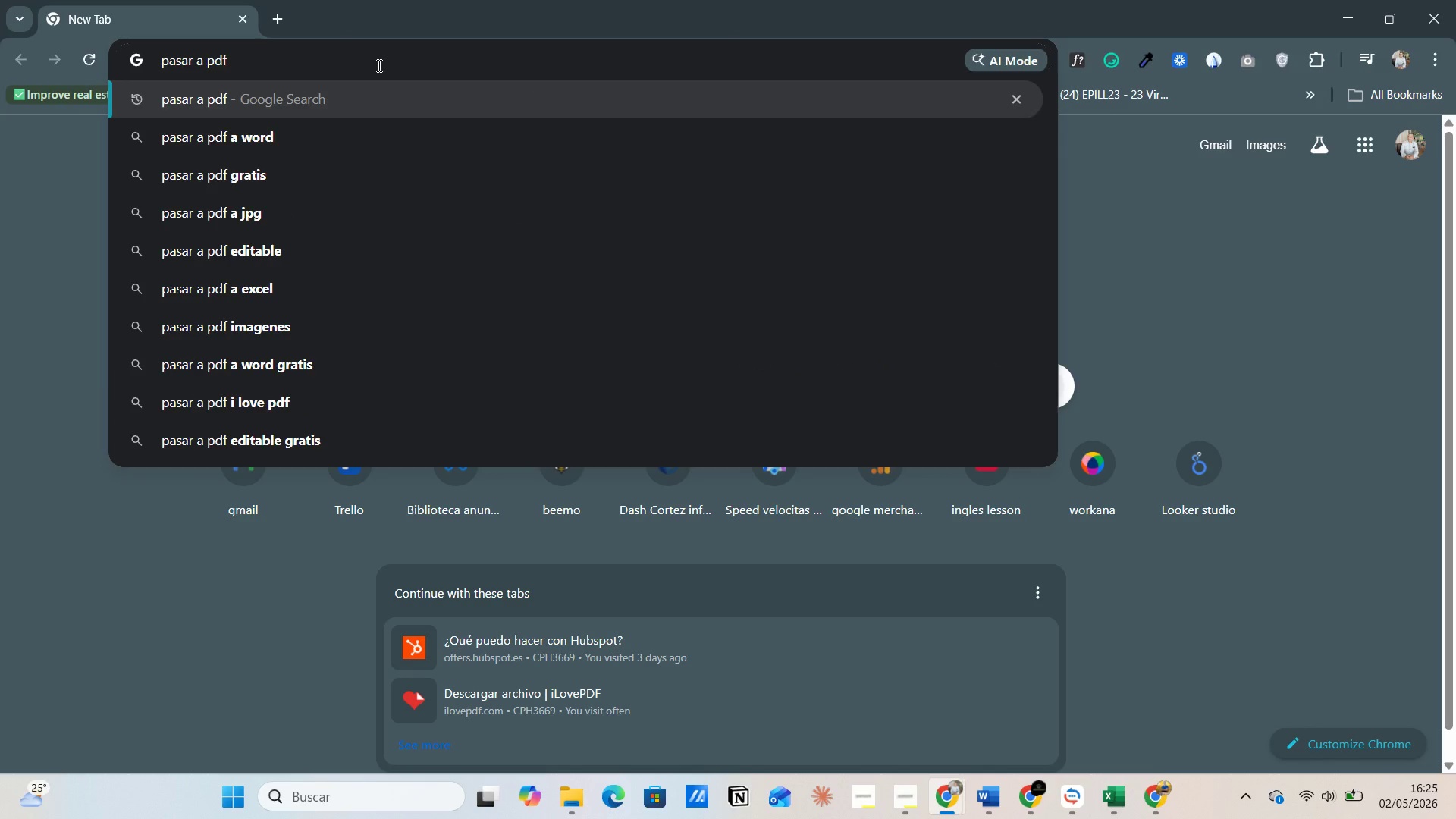 
key(Enter)
 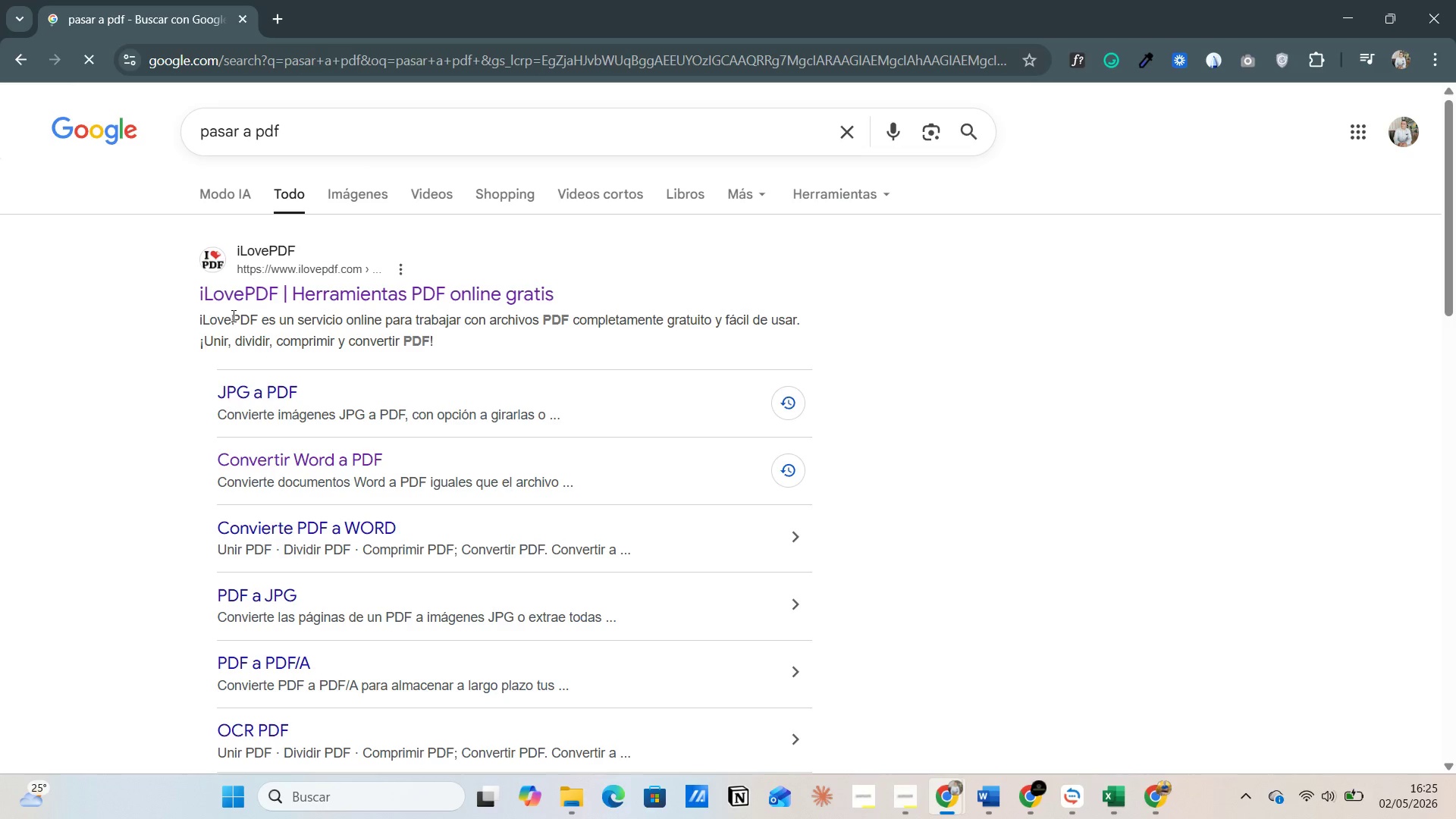 
left_click_drag(start_coordinate=[234, 309], to_coordinate=[234, 306])
 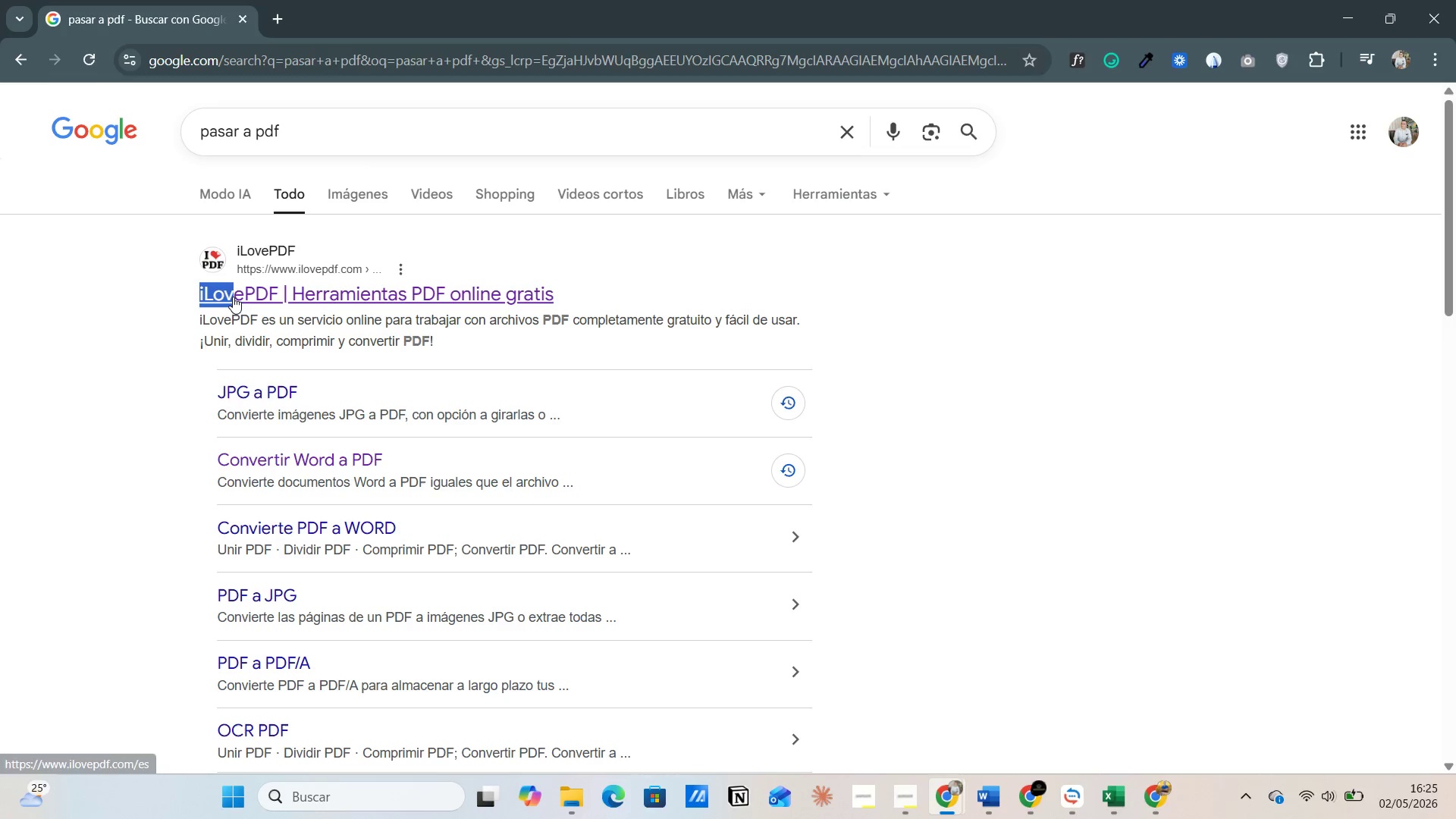 
double_click([233, 297])
 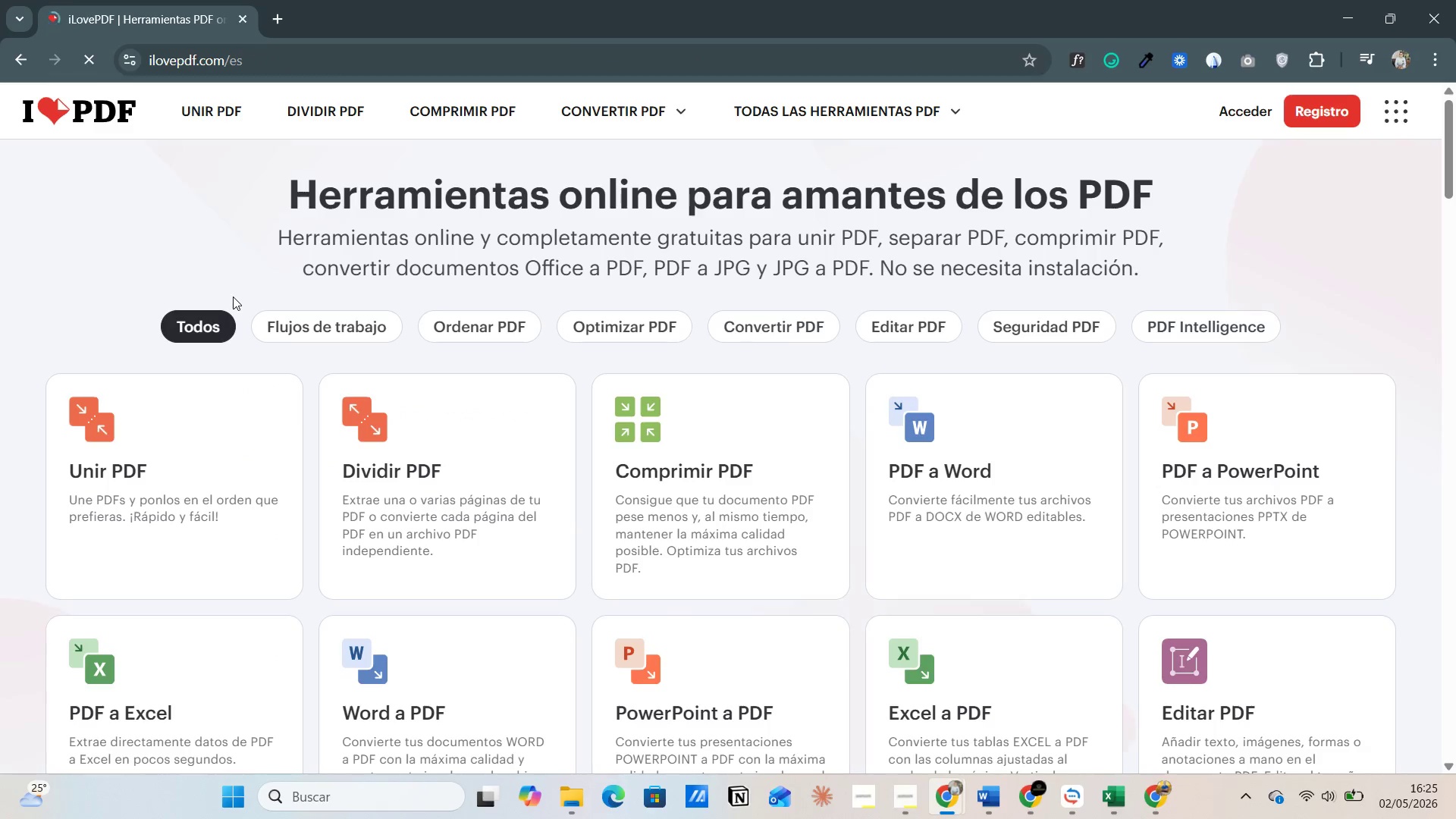 
mouse_move([498, 275])
 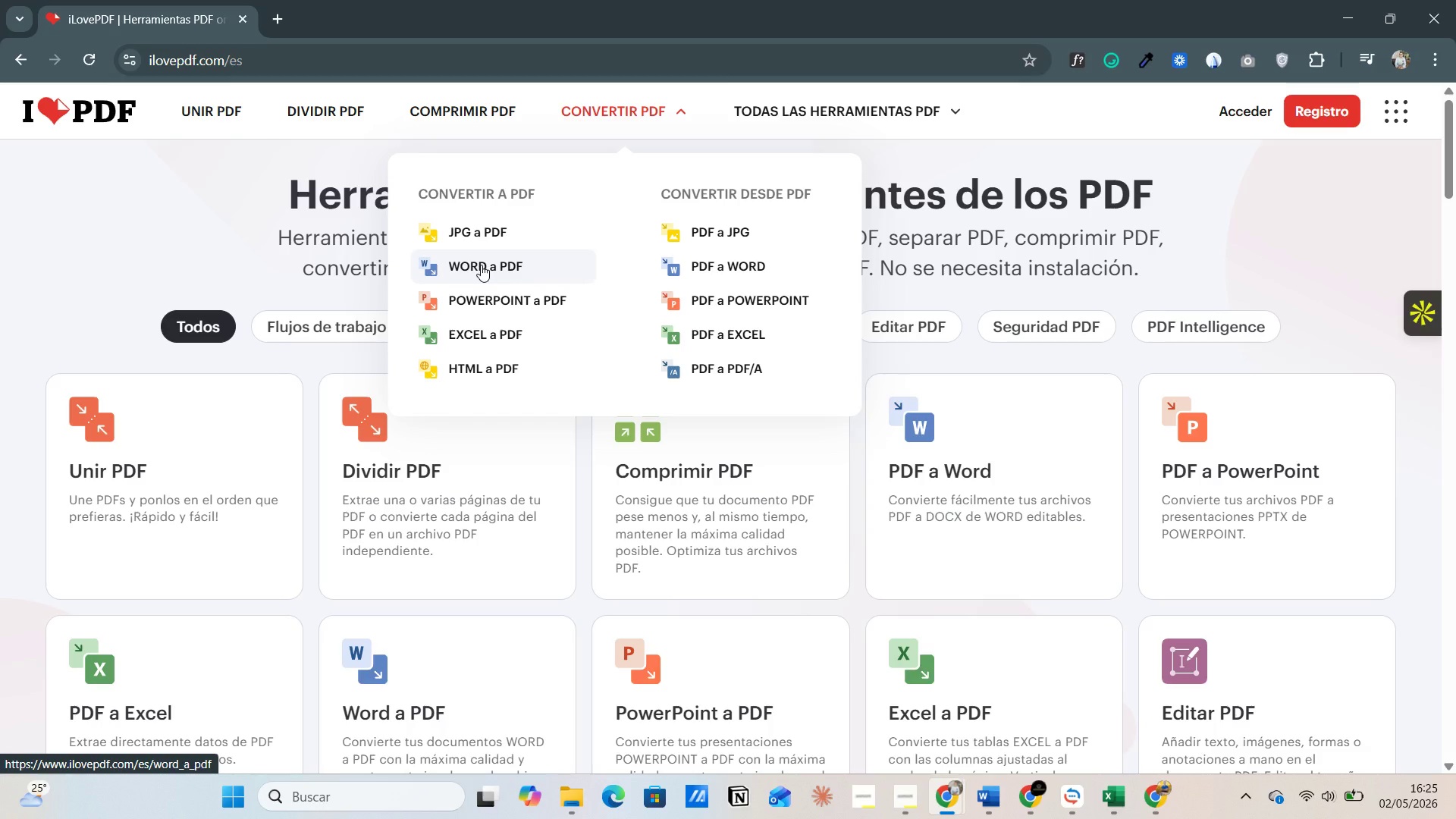 
left_click([481, 265])
 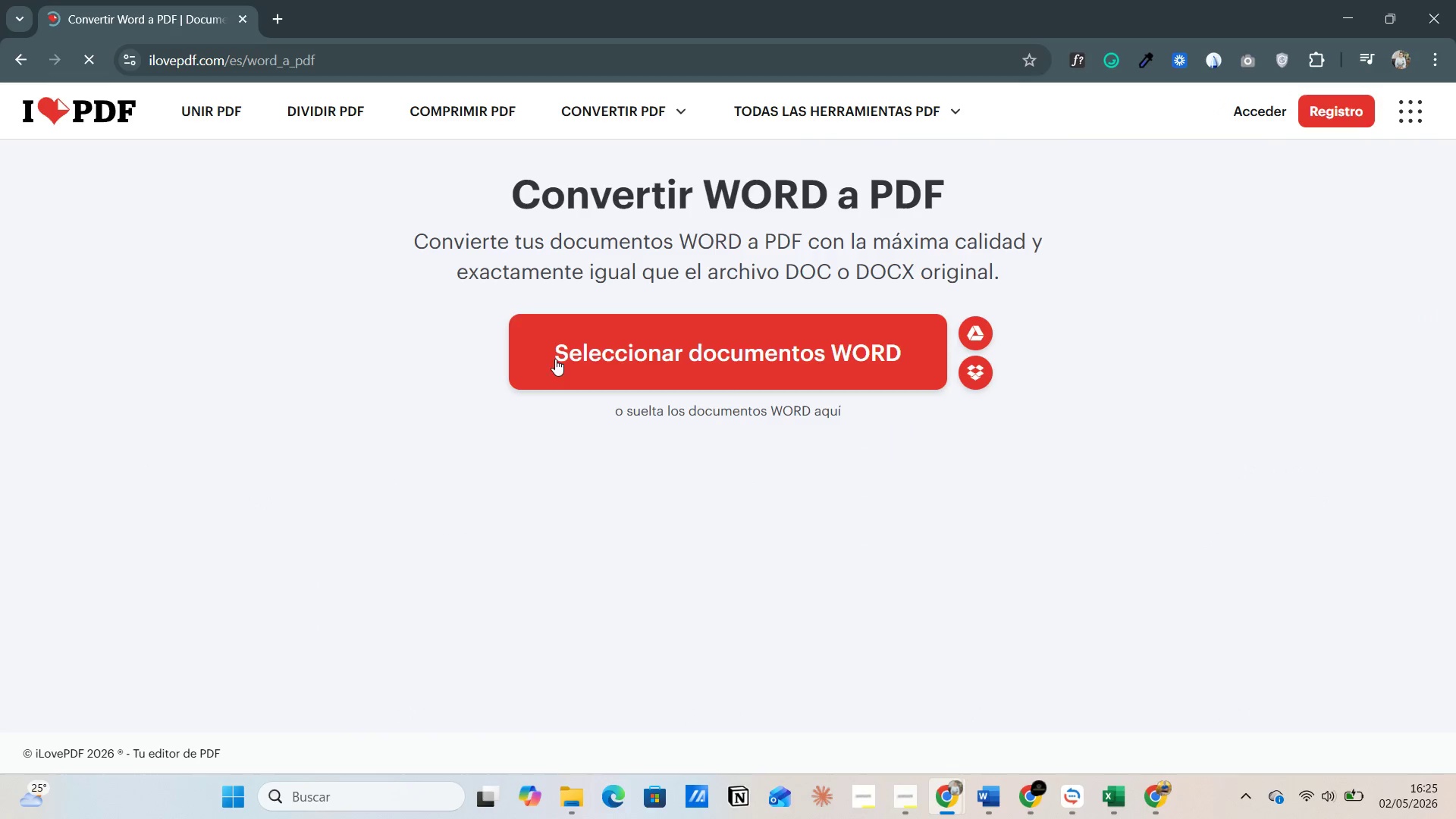 
left_click([662, 373])
 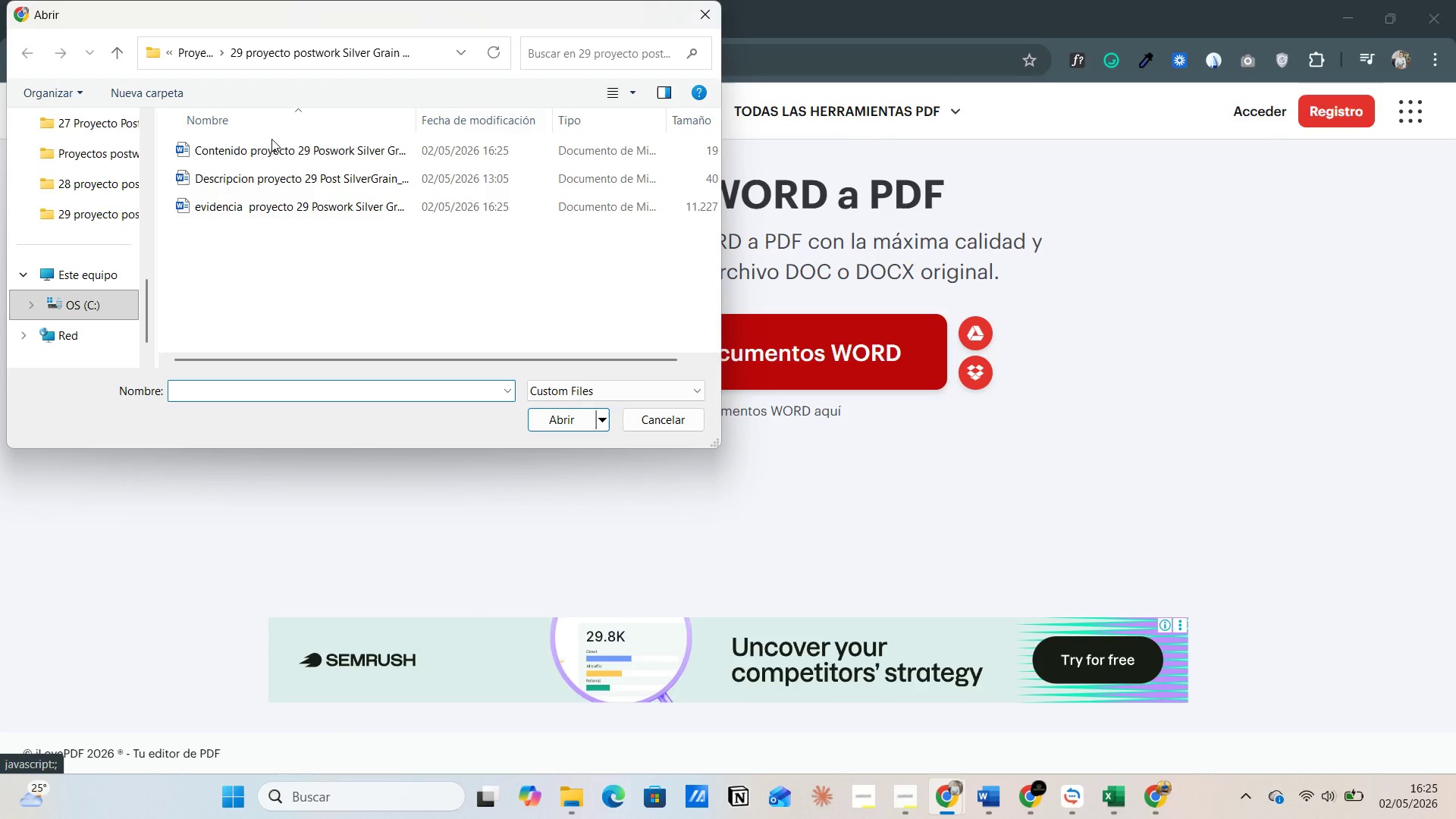 